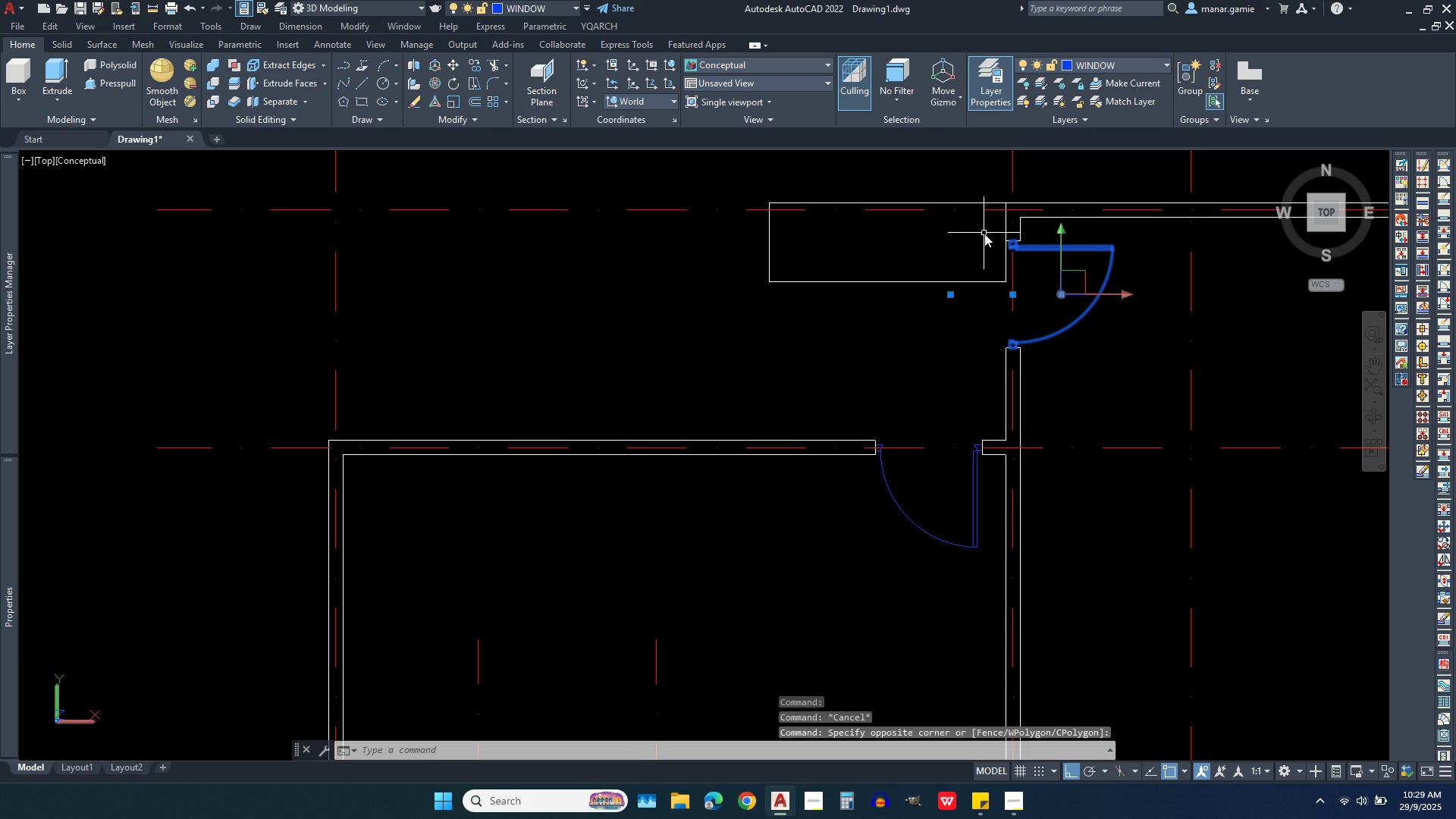 
left_click([984, 234])
 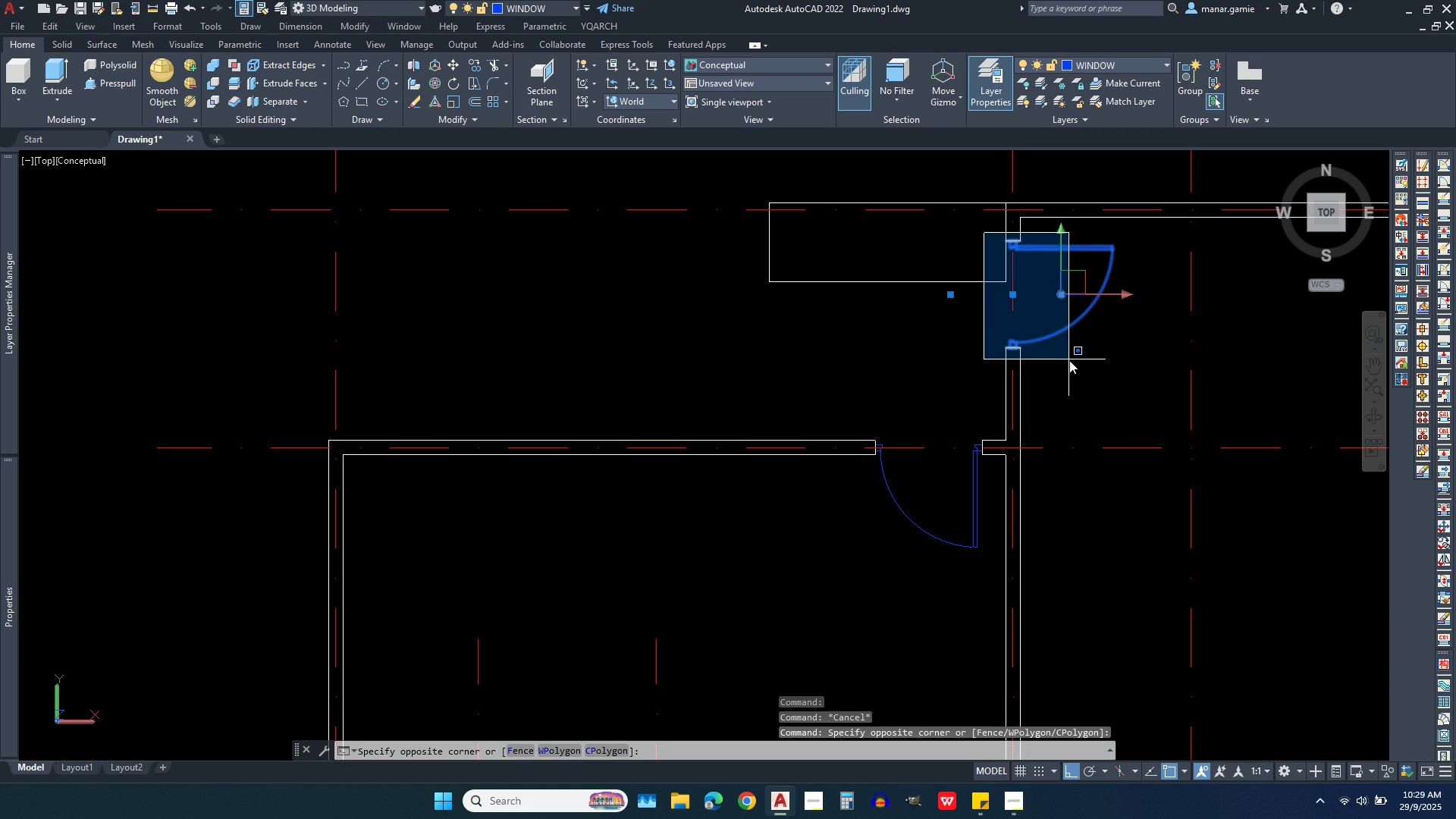 
left_click([1069, 360])
 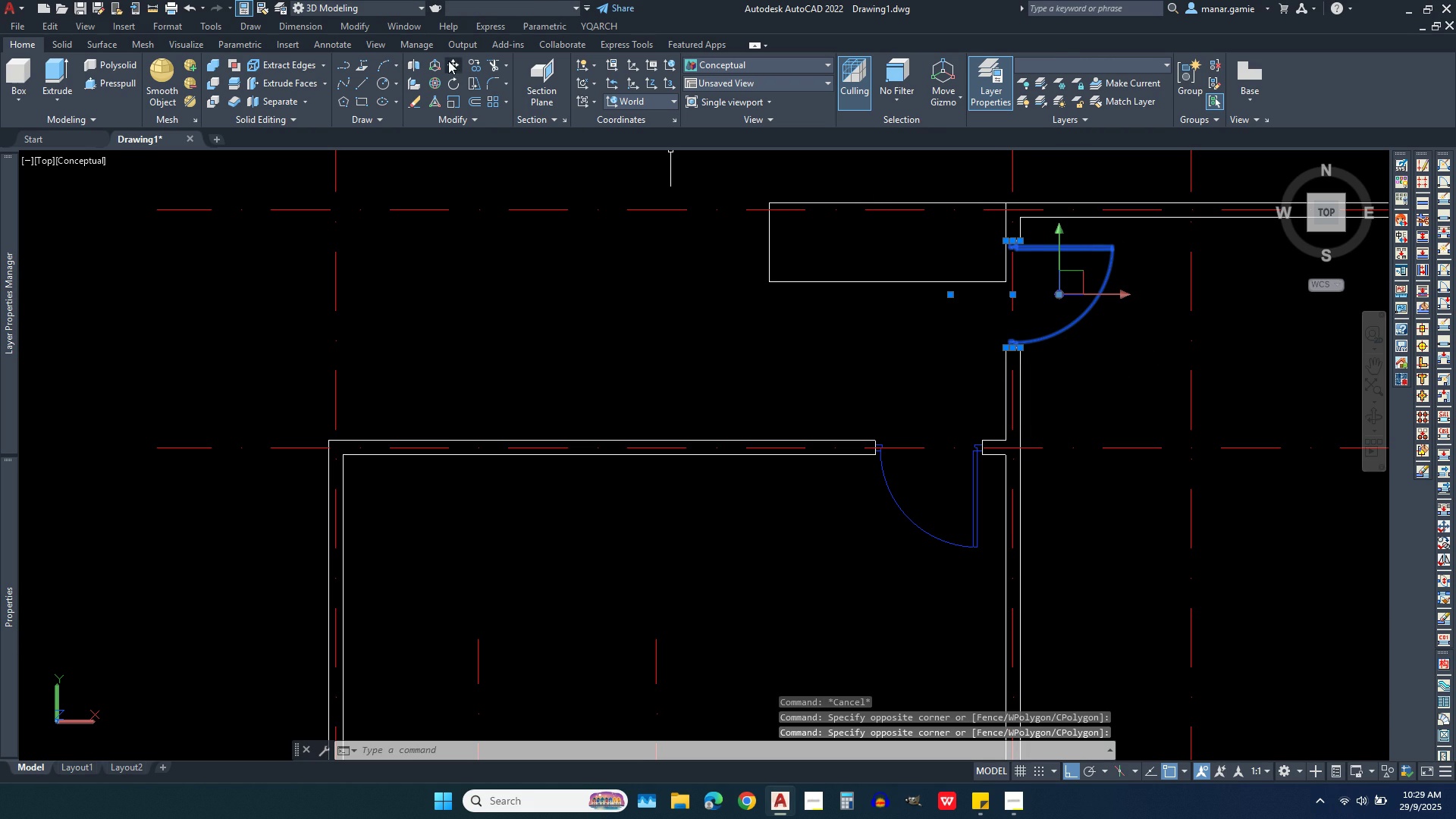 
left_click([448, 61])
 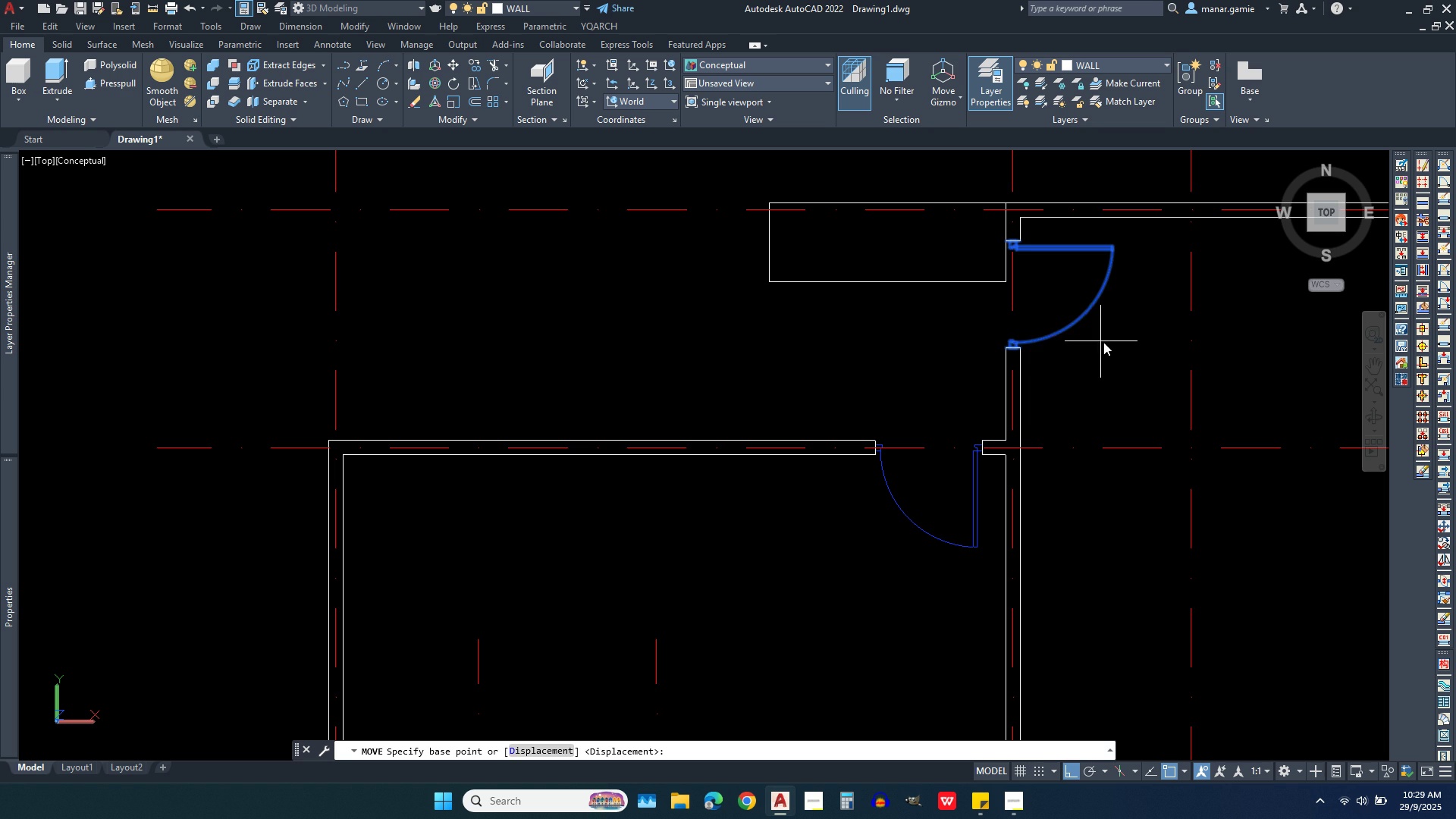 
left_click([1109, 344])
 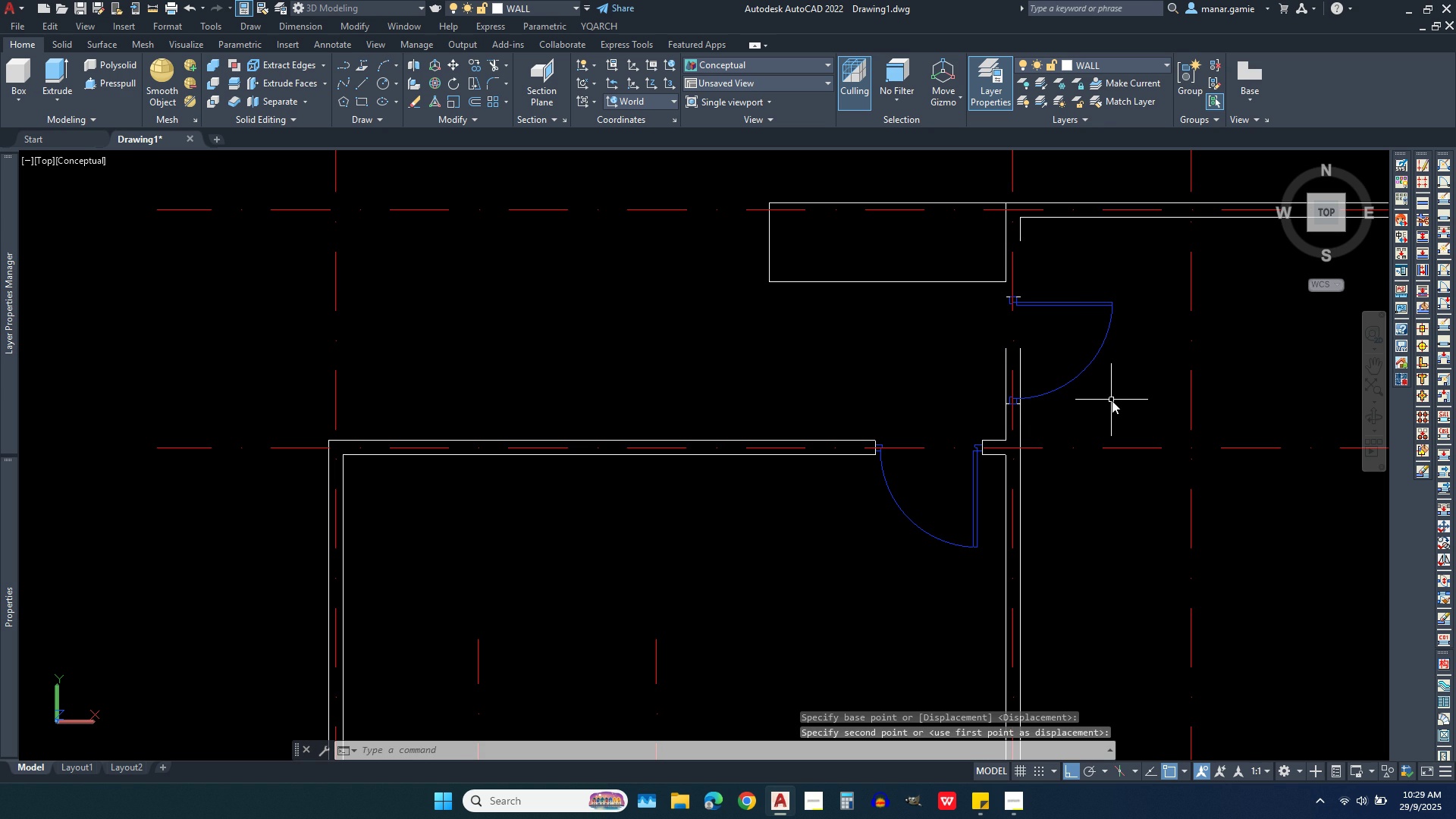 
left_click([1112, 400])
 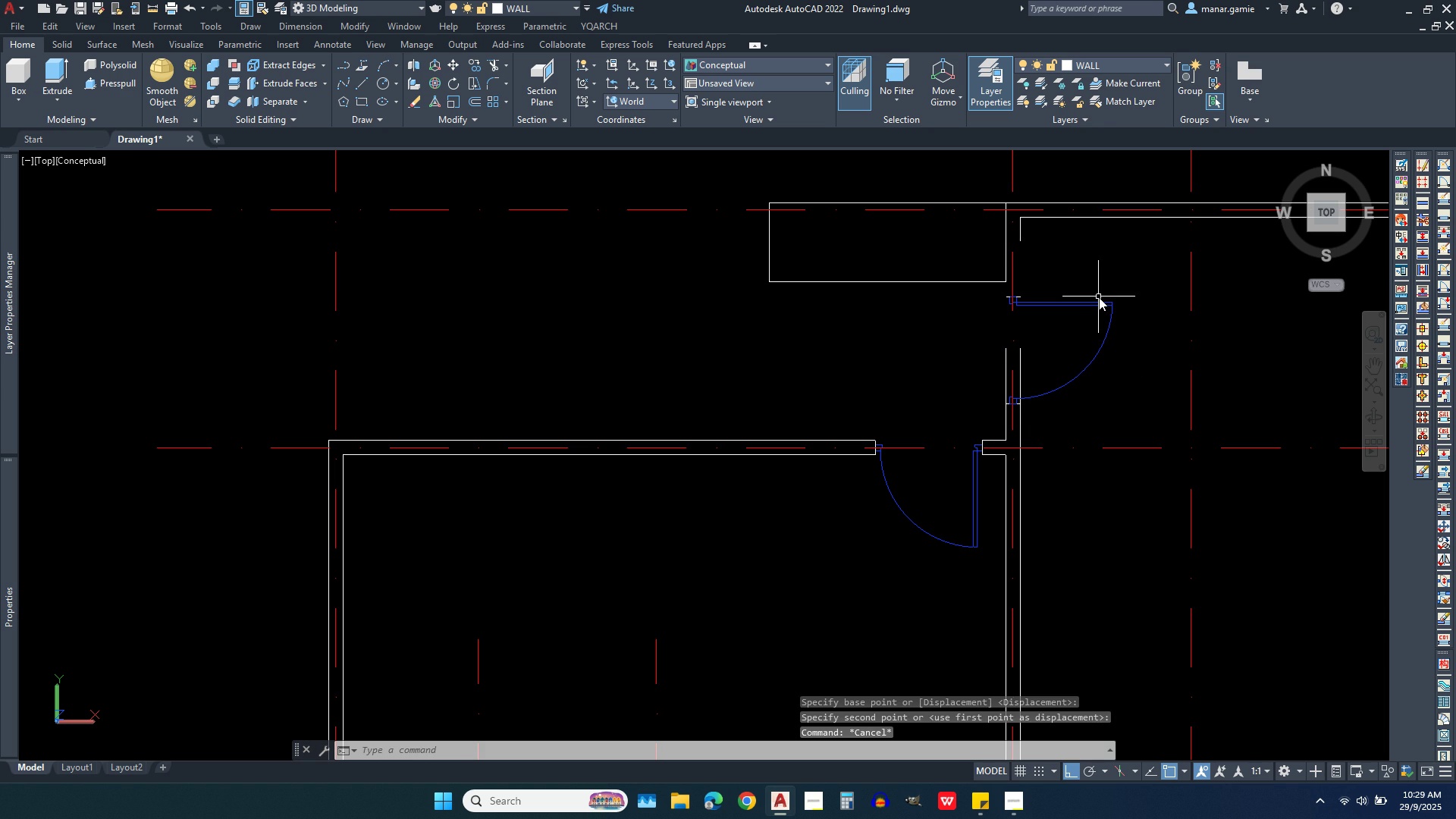 
key(Escape)
 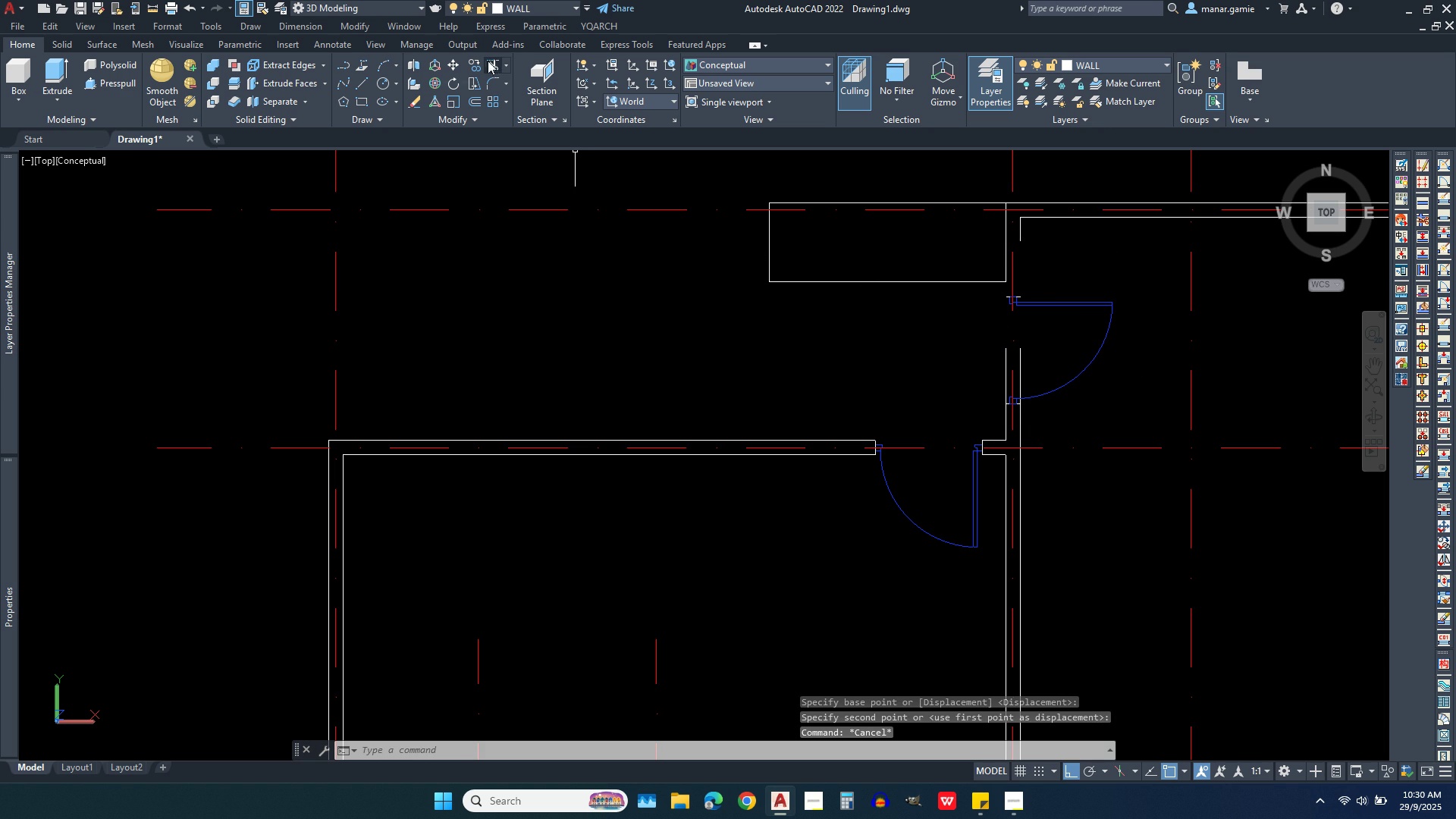 
left_click([493, 61])
 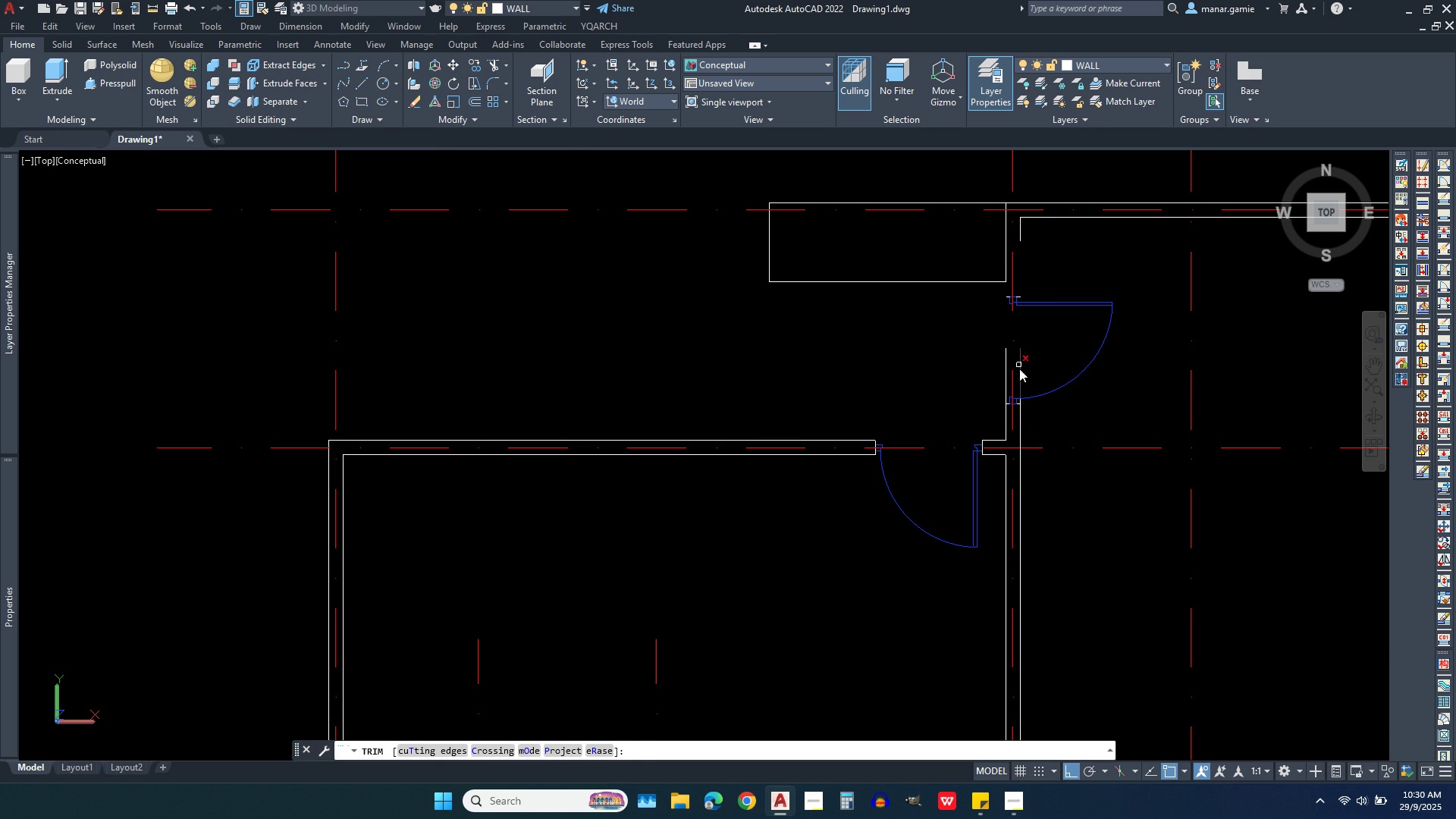 
left_click([1019, 369])
 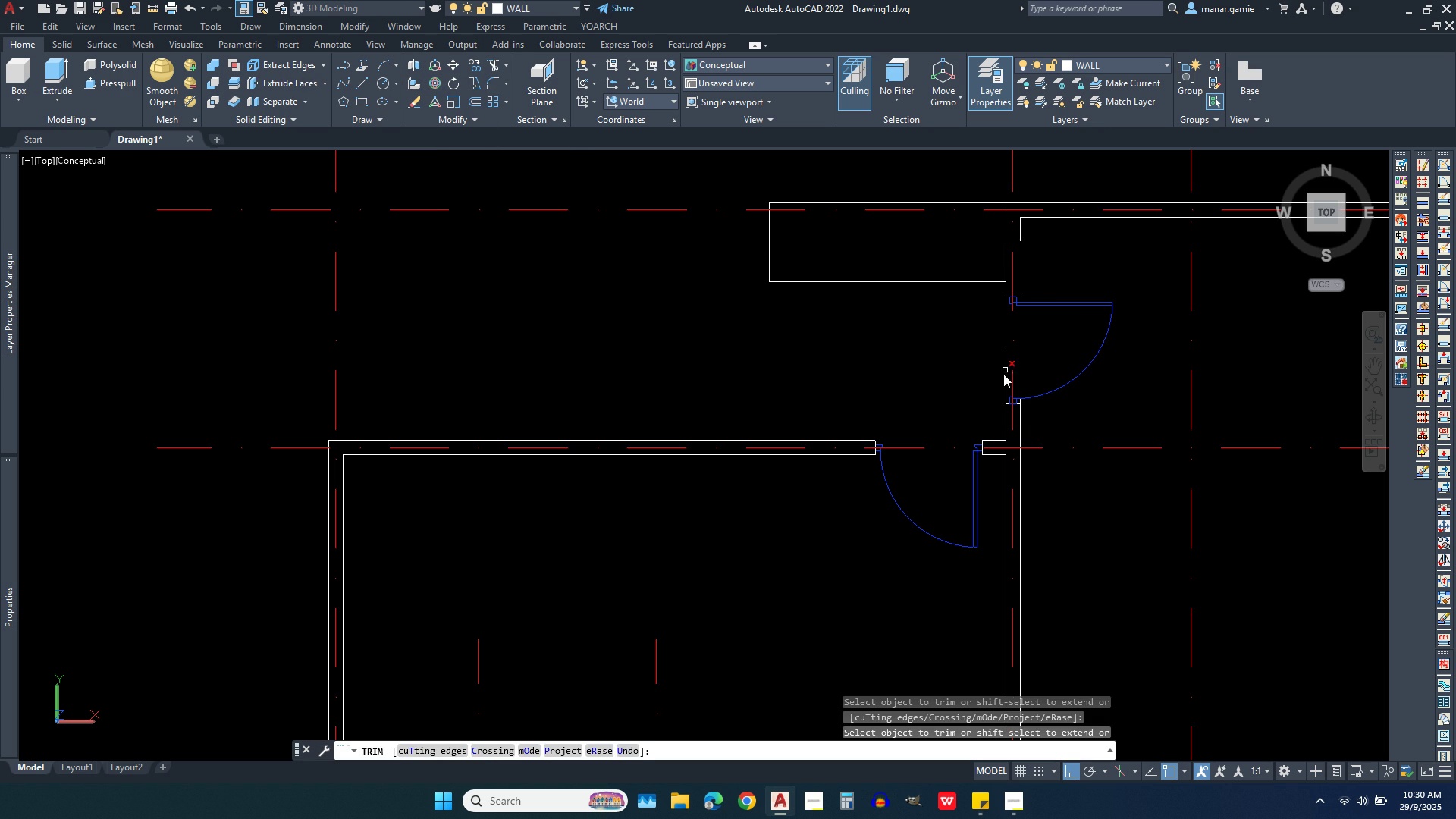 
left_click([1000, 374])
 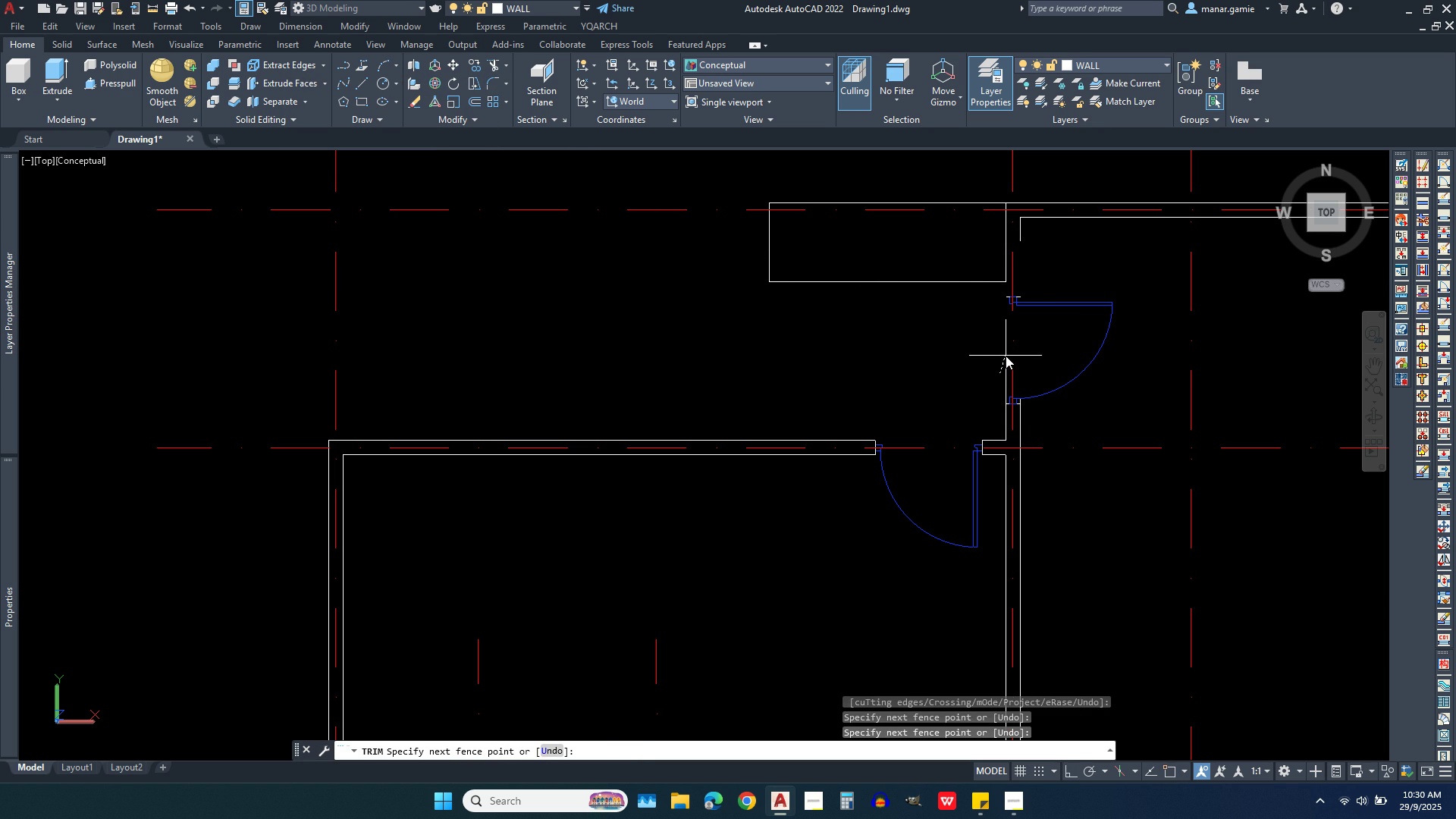 
left_click([1006, 356])
 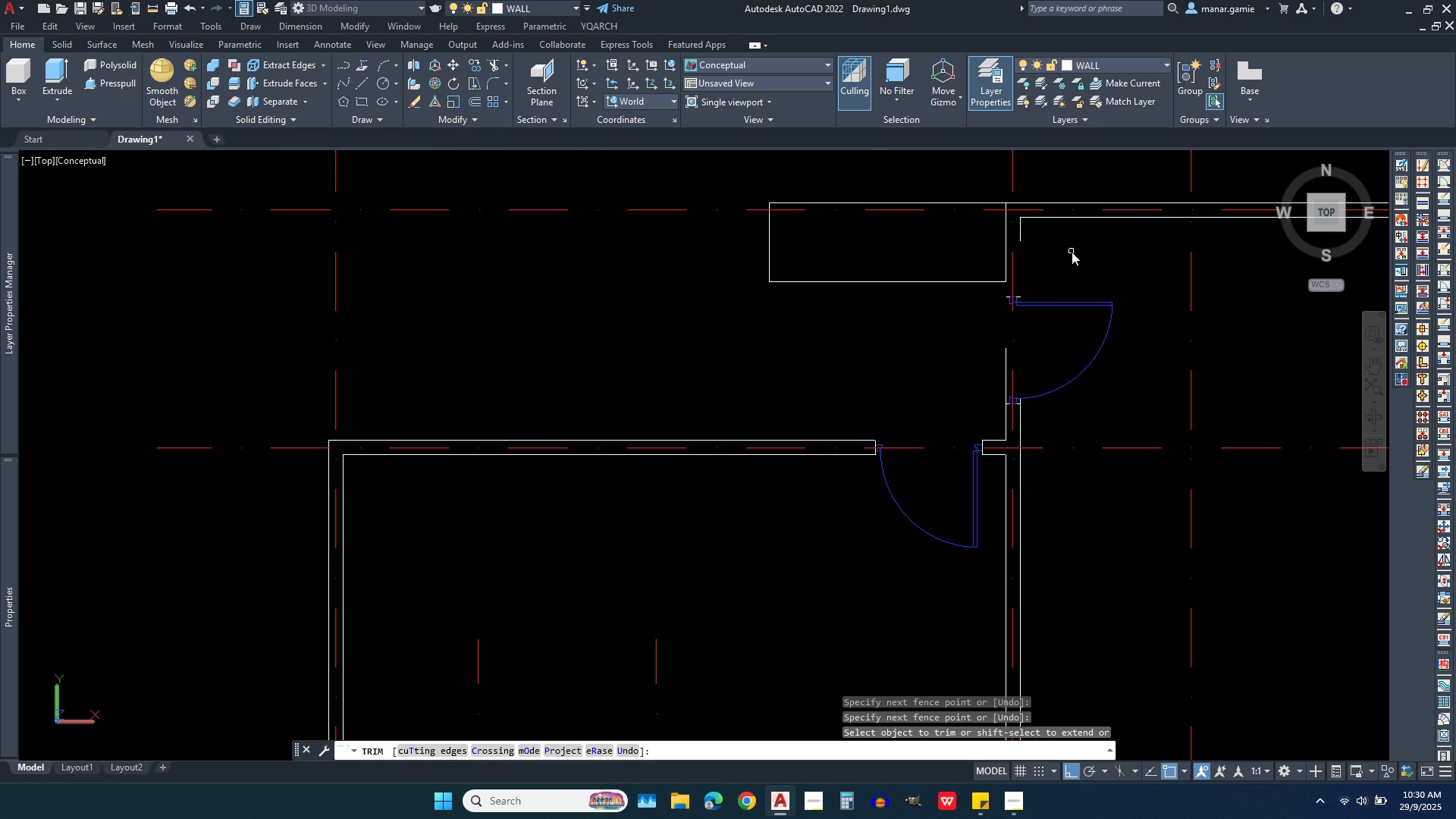 
right_click([1072, 252])
 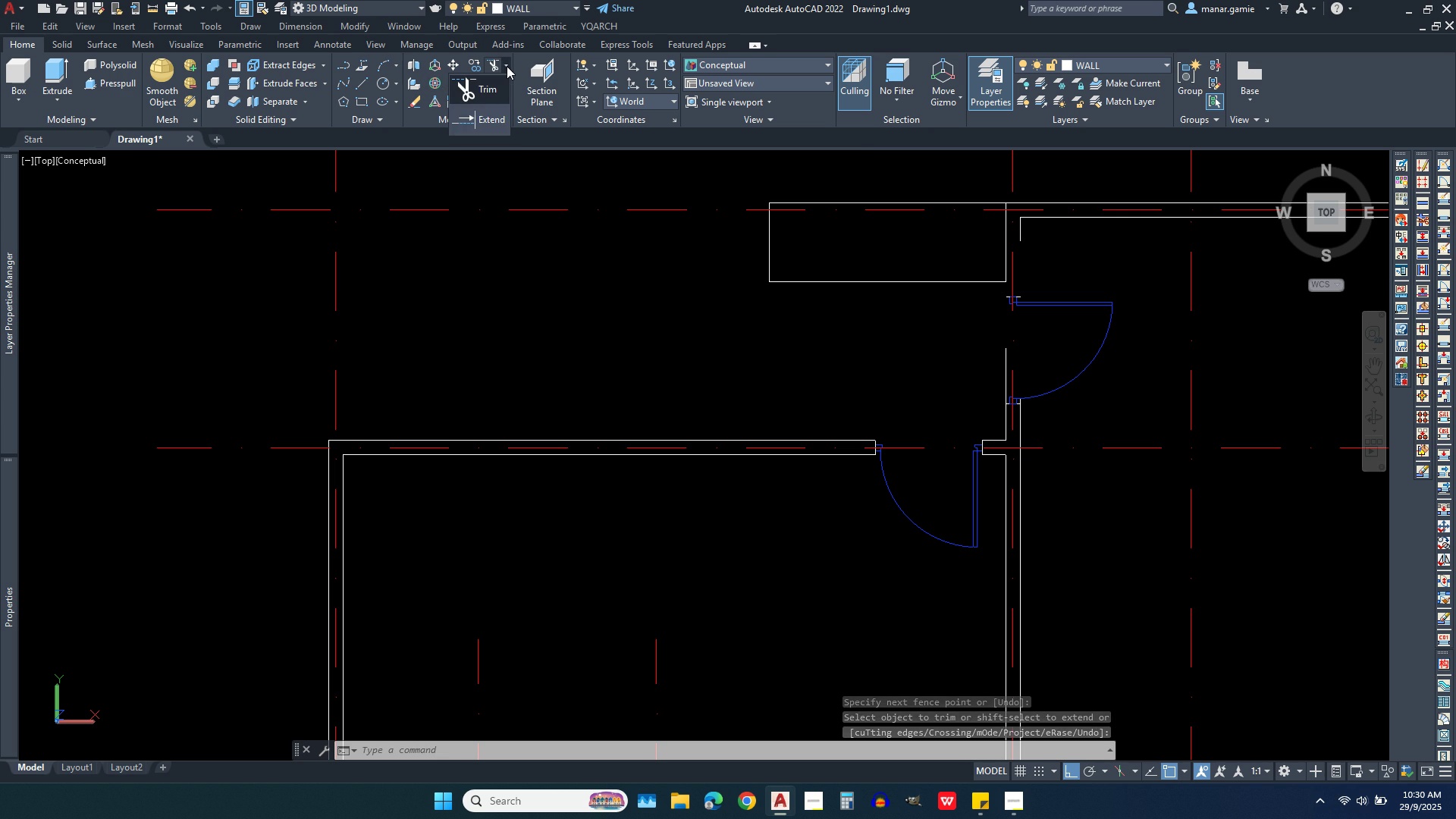 
left_click([496, 127])
 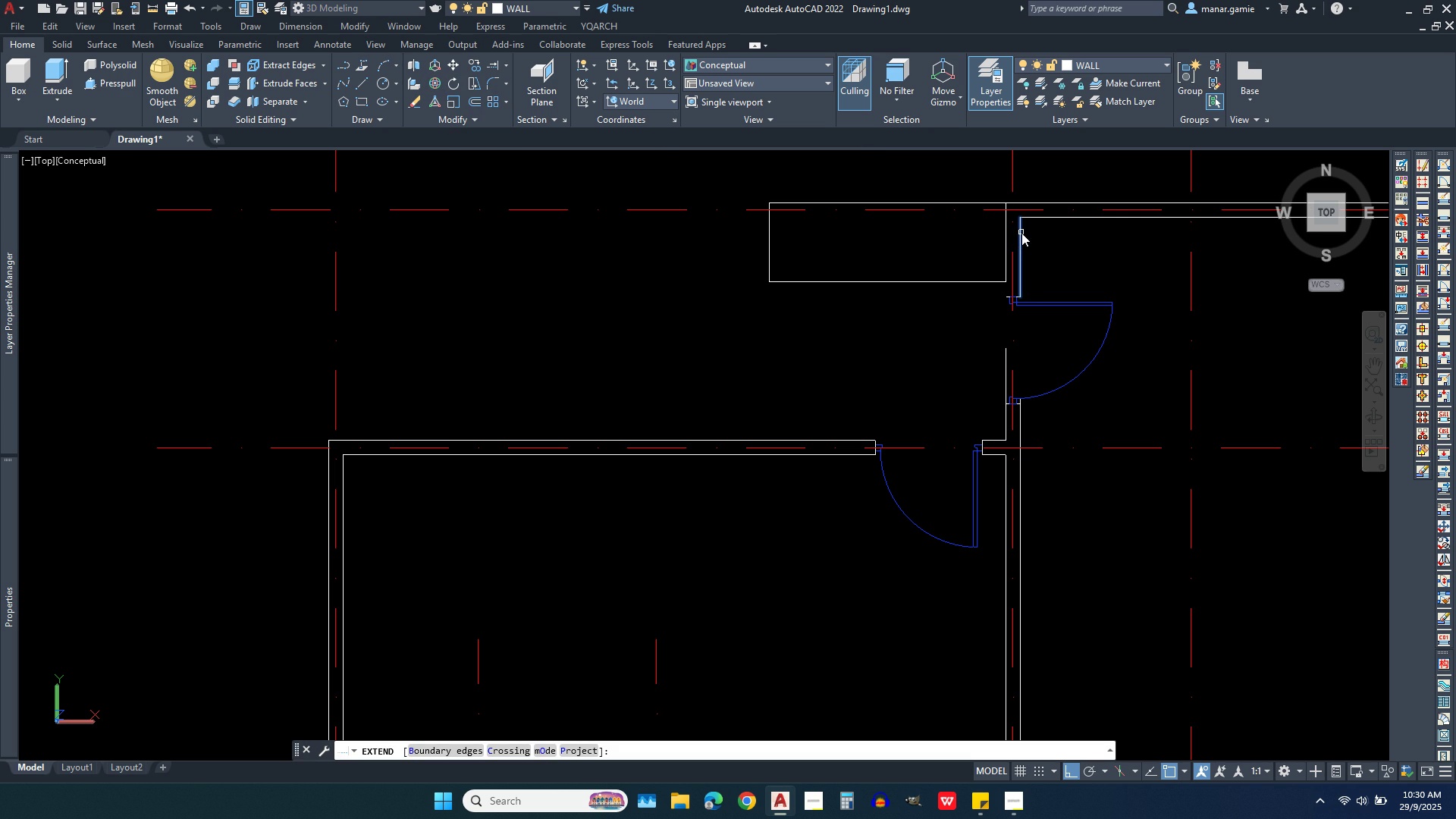 
left_click([1021, 233])
 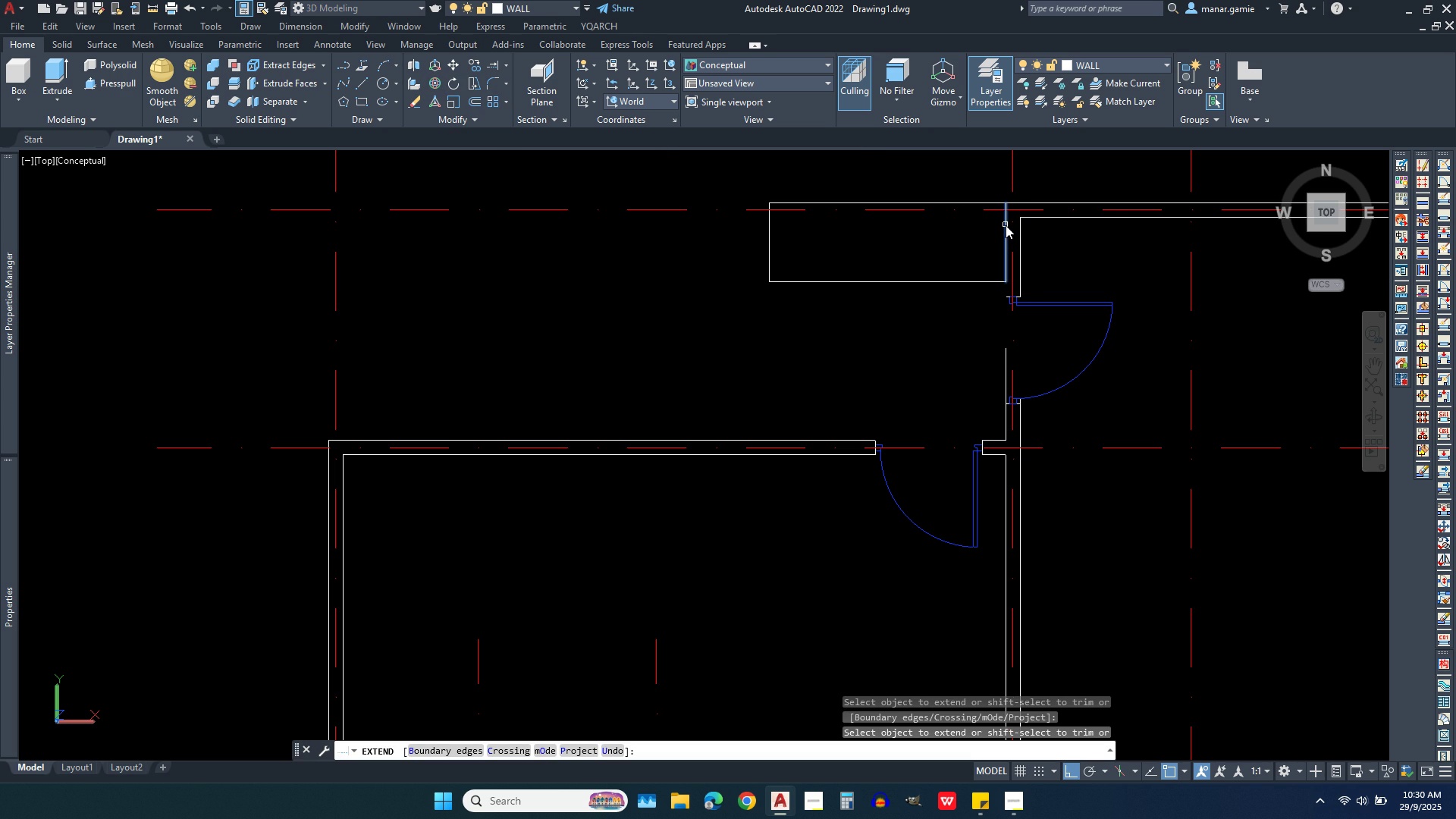 
left_click([1006, 225])
 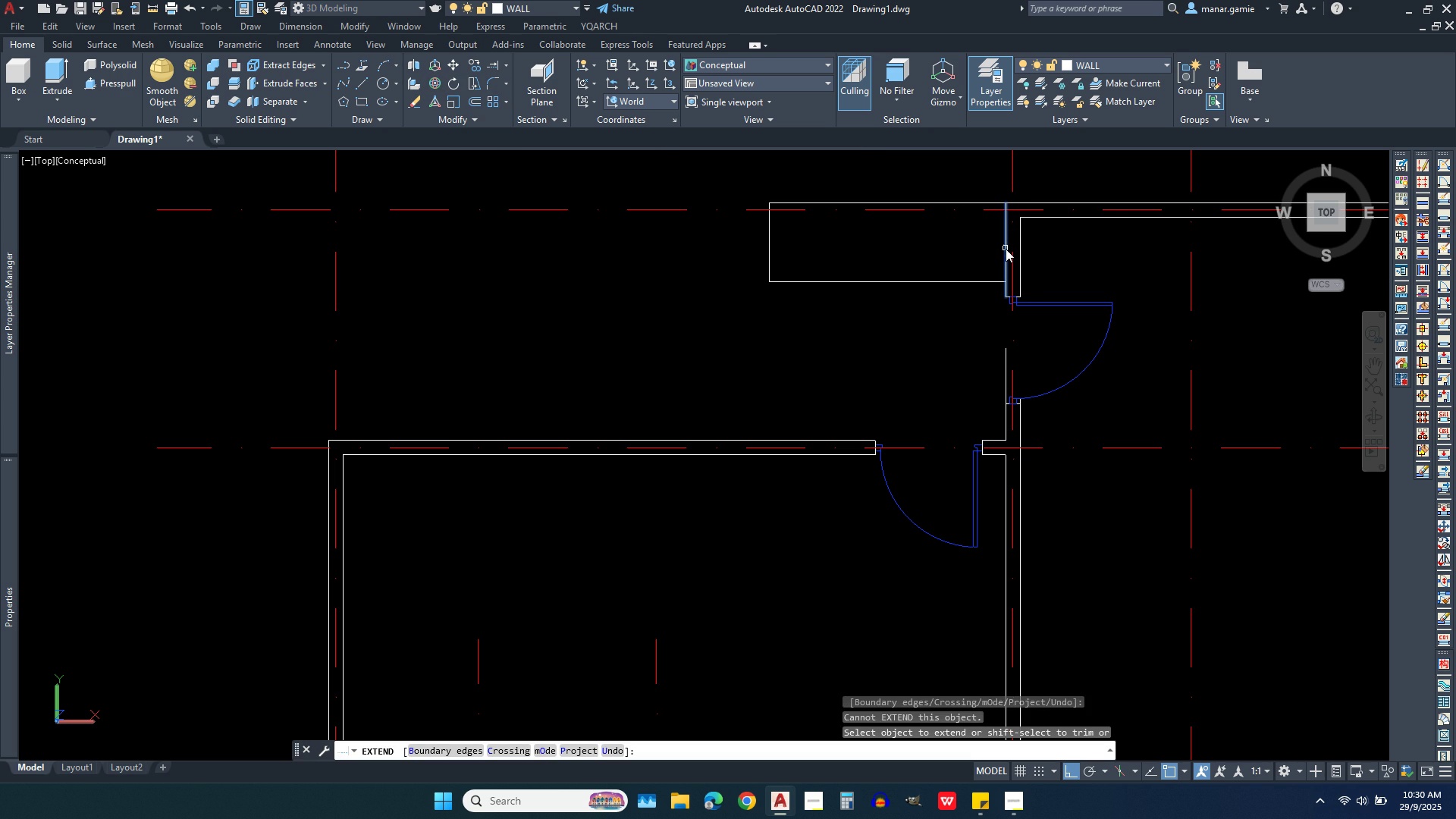 
left_click([1006, 249])
 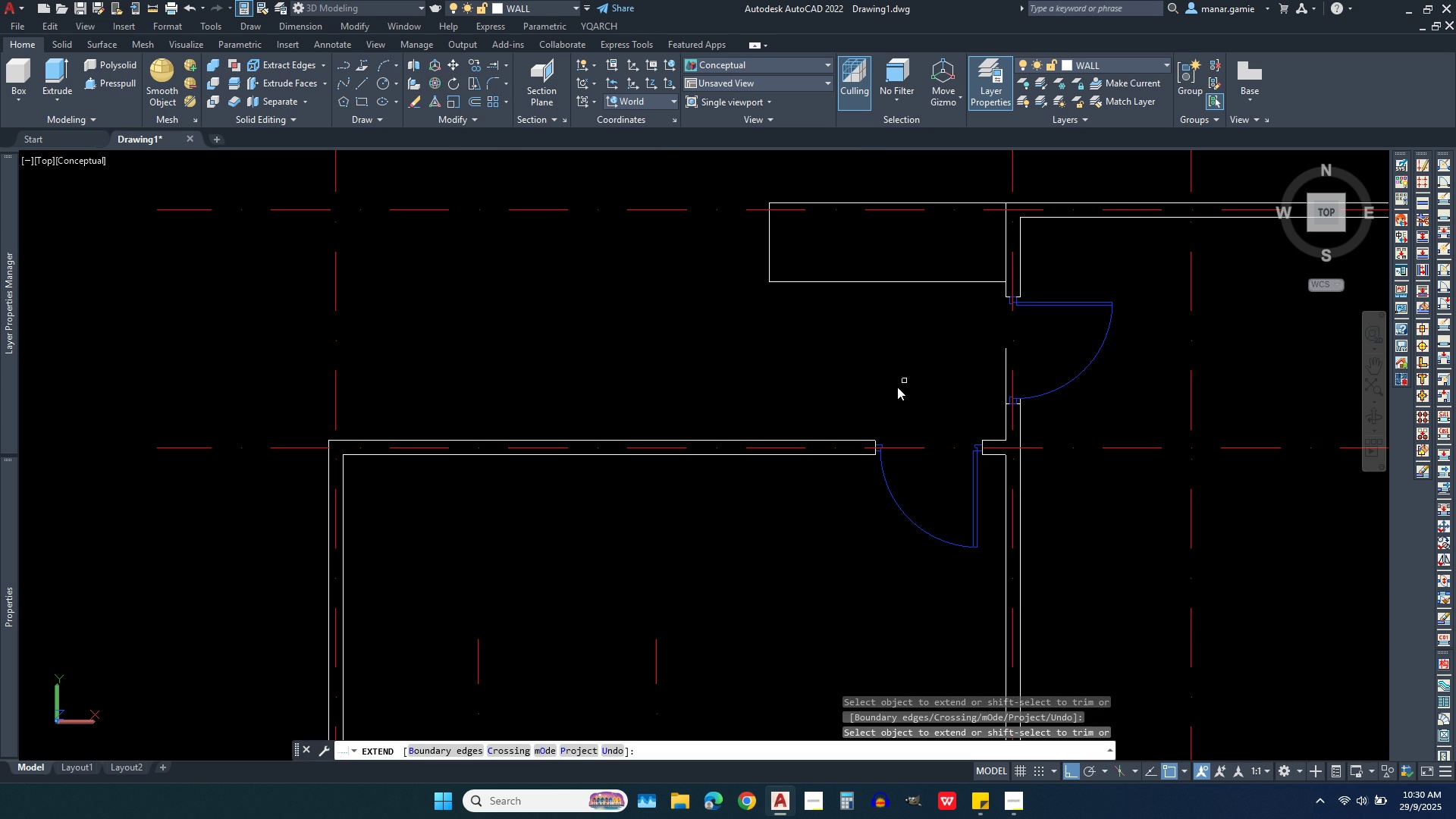 
key(Escape)
 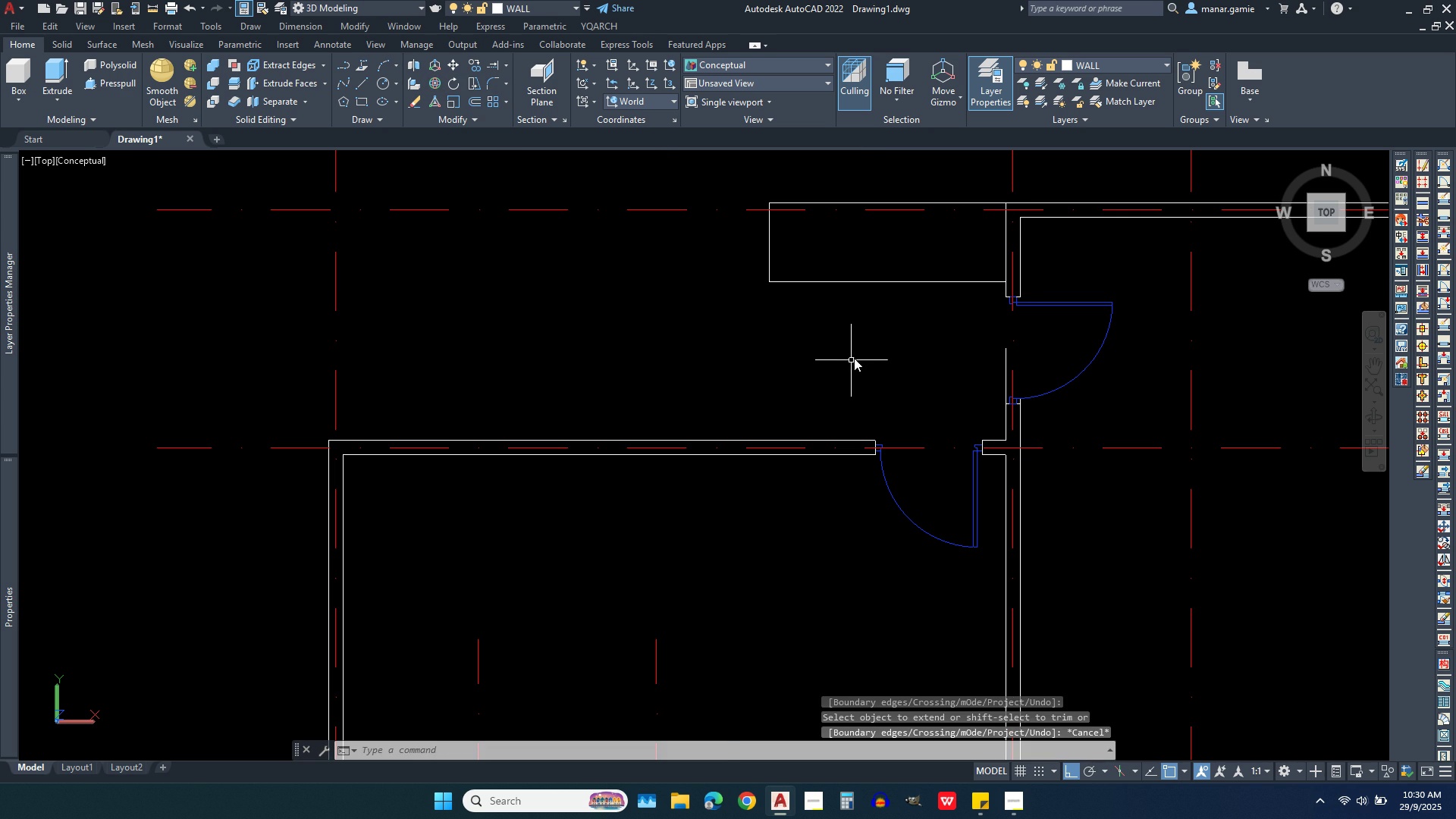 
scroll: coordinate [857, 353], scroll_direction: down, amount: 1.0
 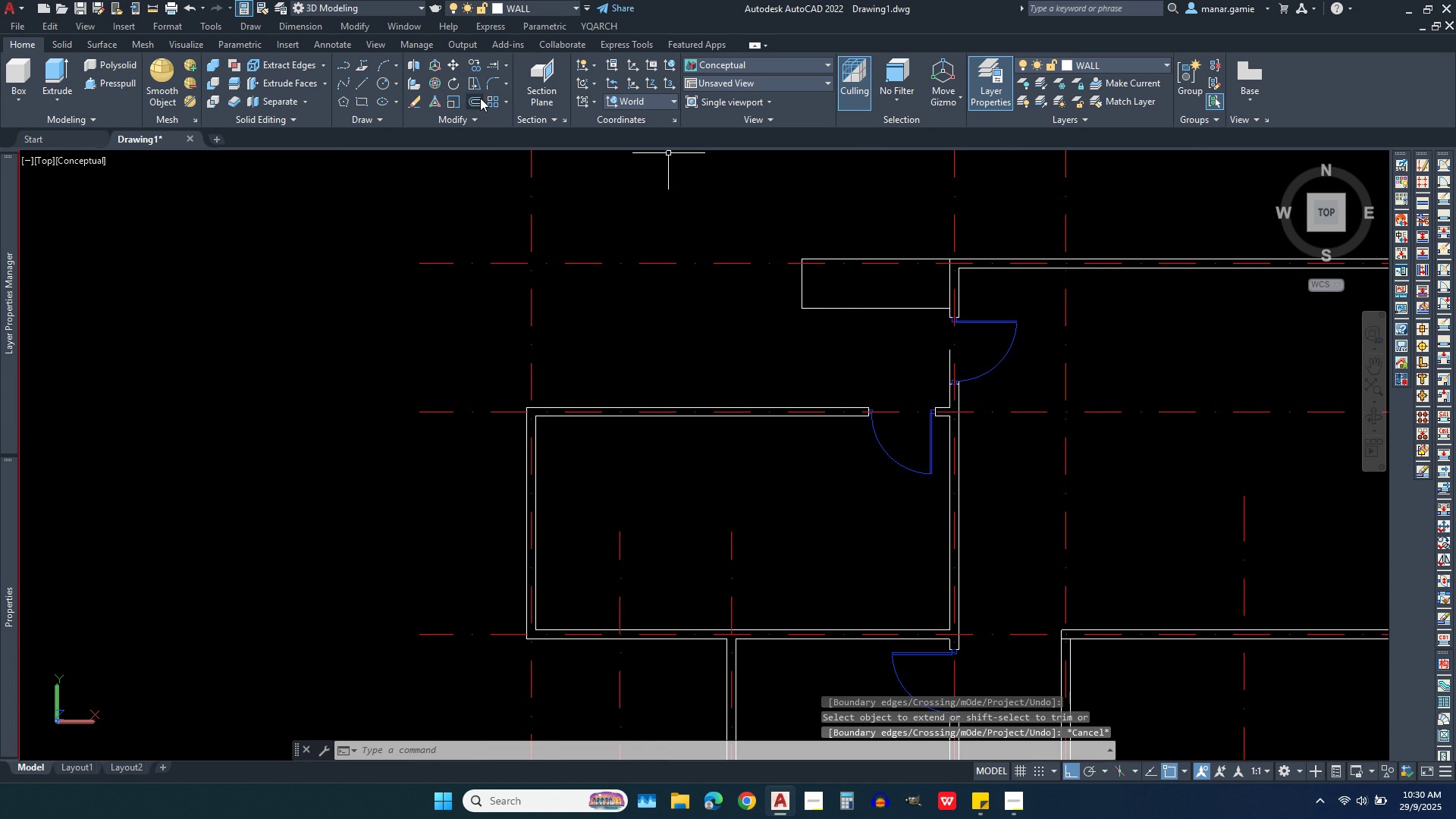 
left_click([480, 98])
 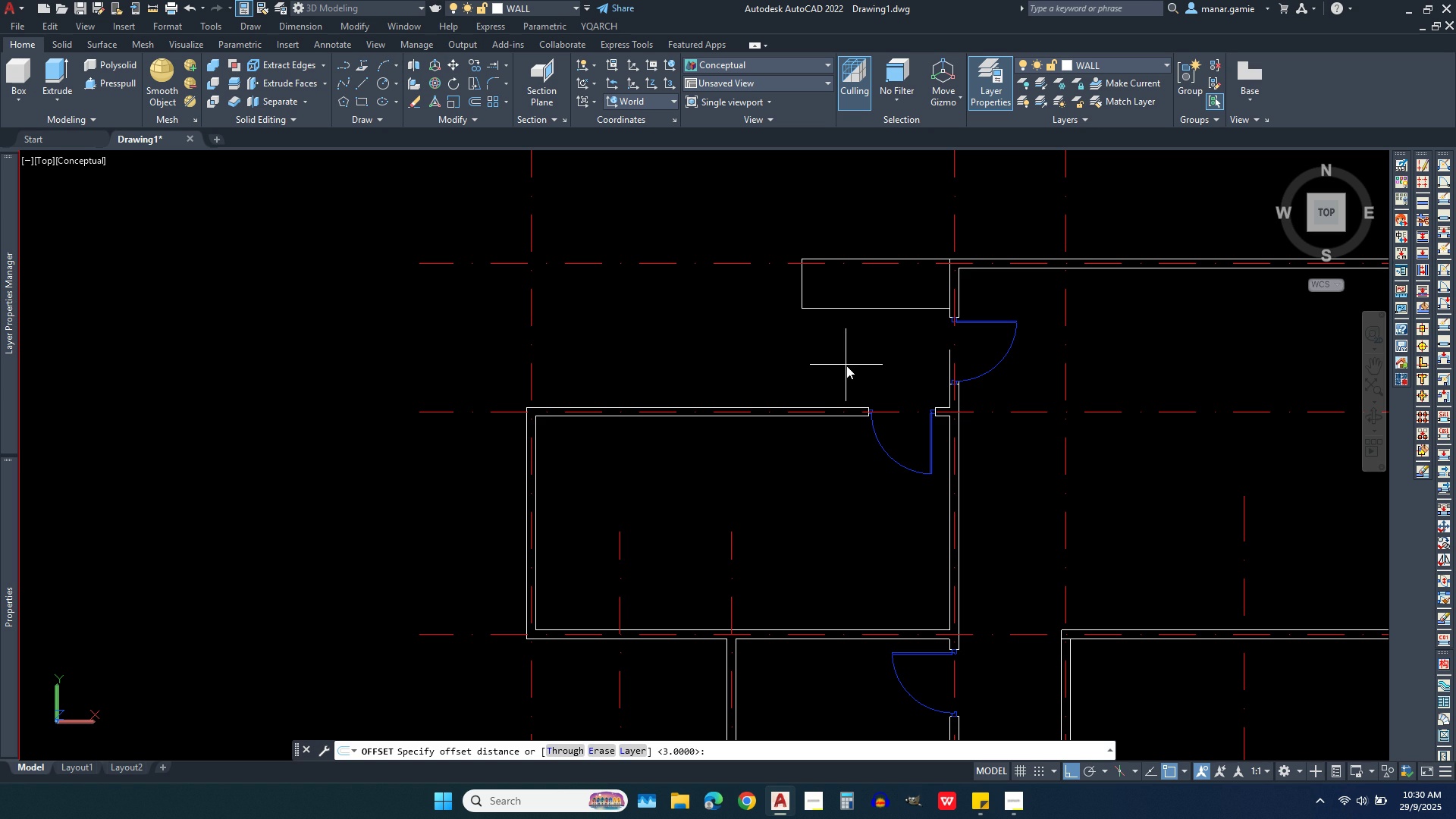 
type(.05)
 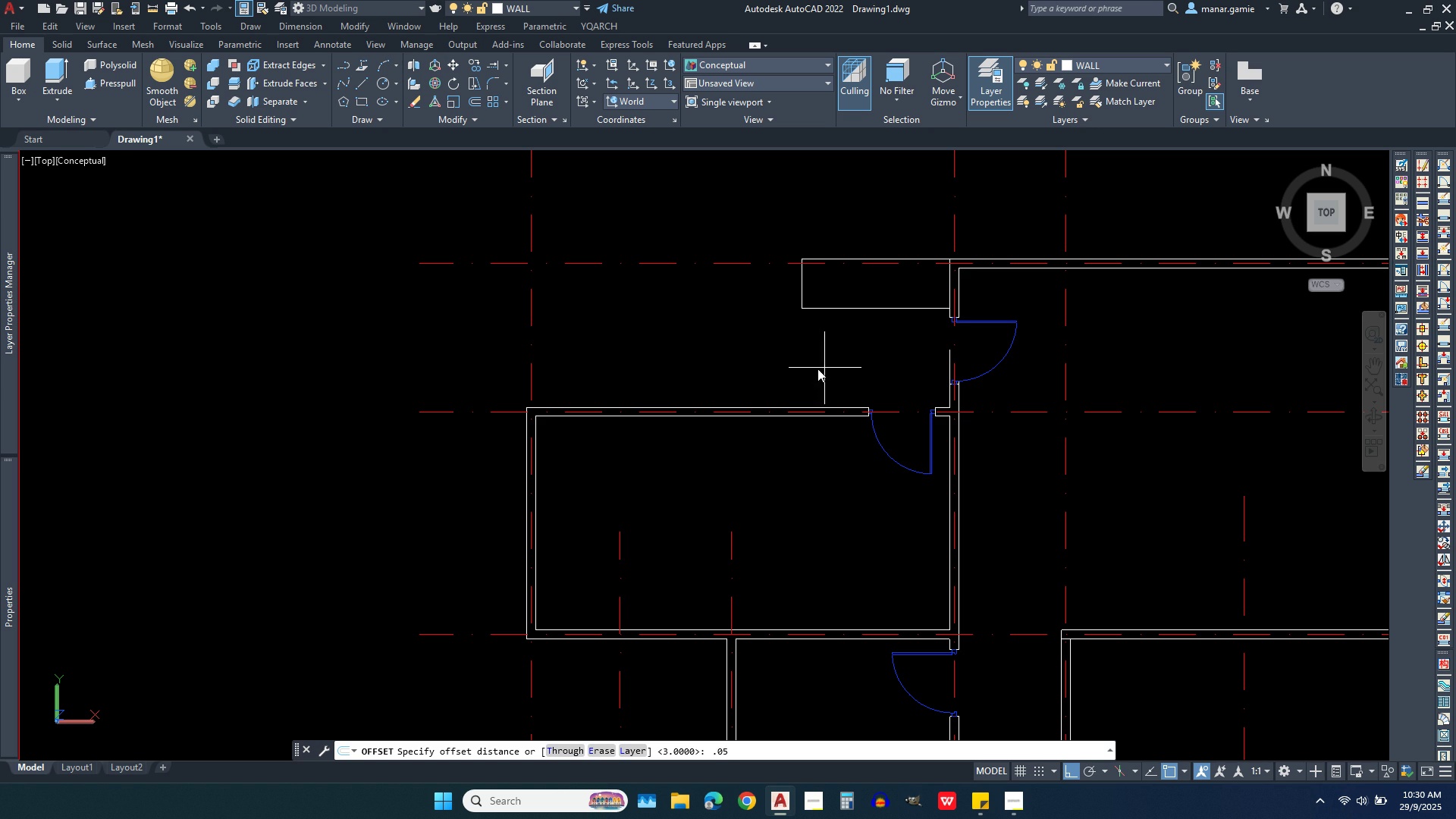 
key(Enter)
 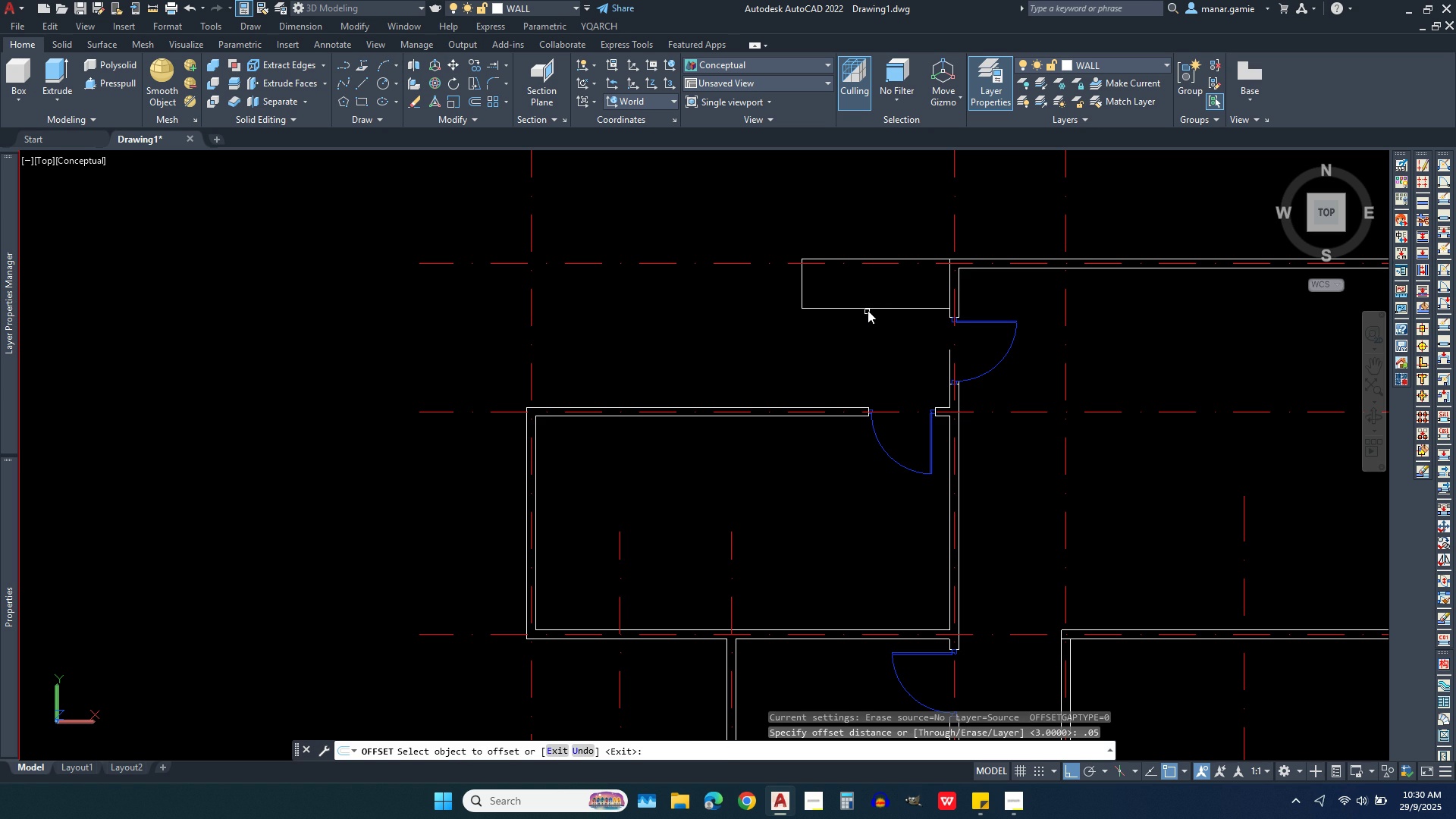 
left_click([862, 310])
 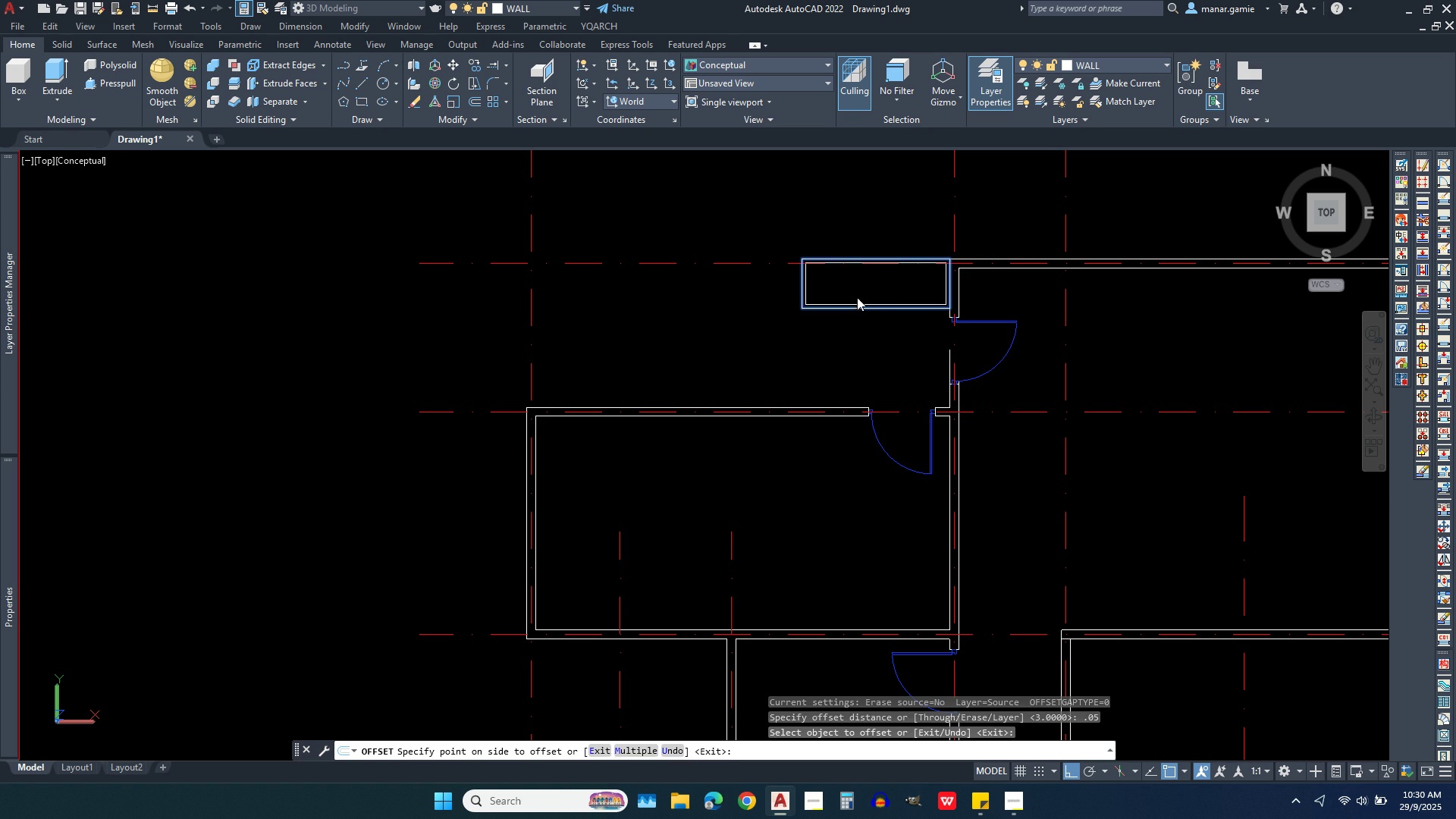 
left_click([857, 297])
 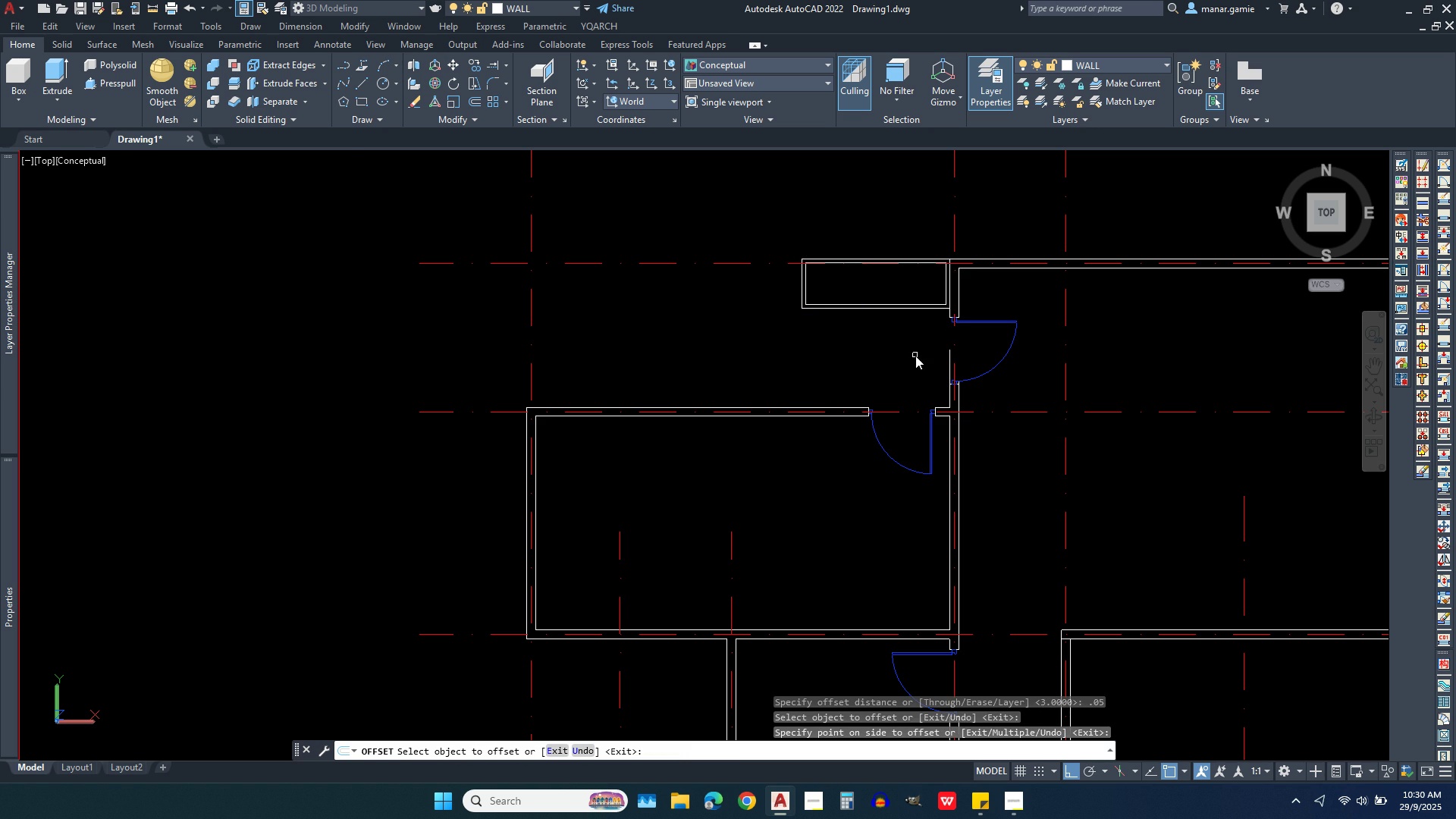 
scroll: coordinate [1000, 340], scroll_direction: down, amount: 3.0
 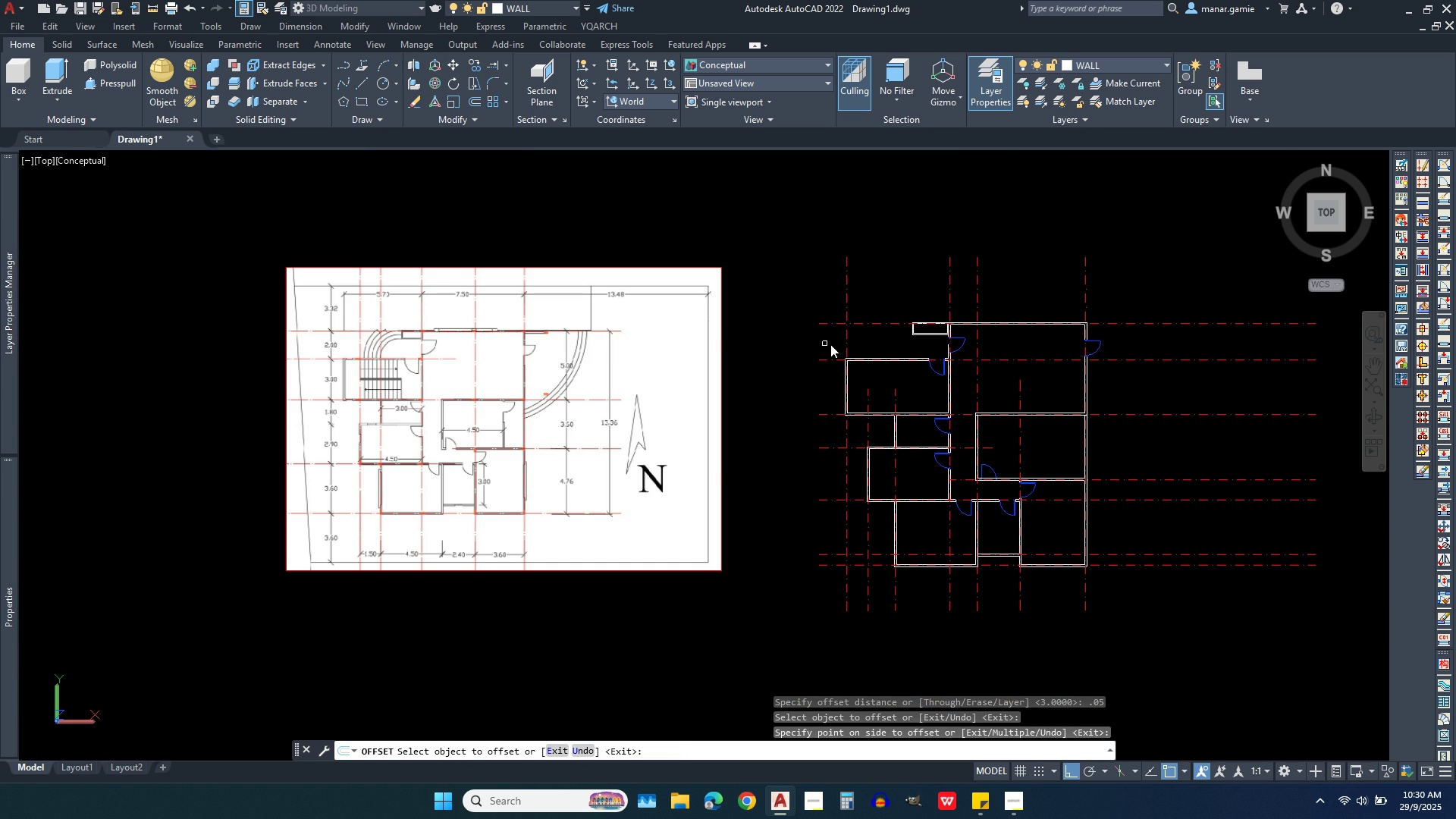 
scroll: coordinate [883, 350], scroll_direction: up, amount: 5.0
 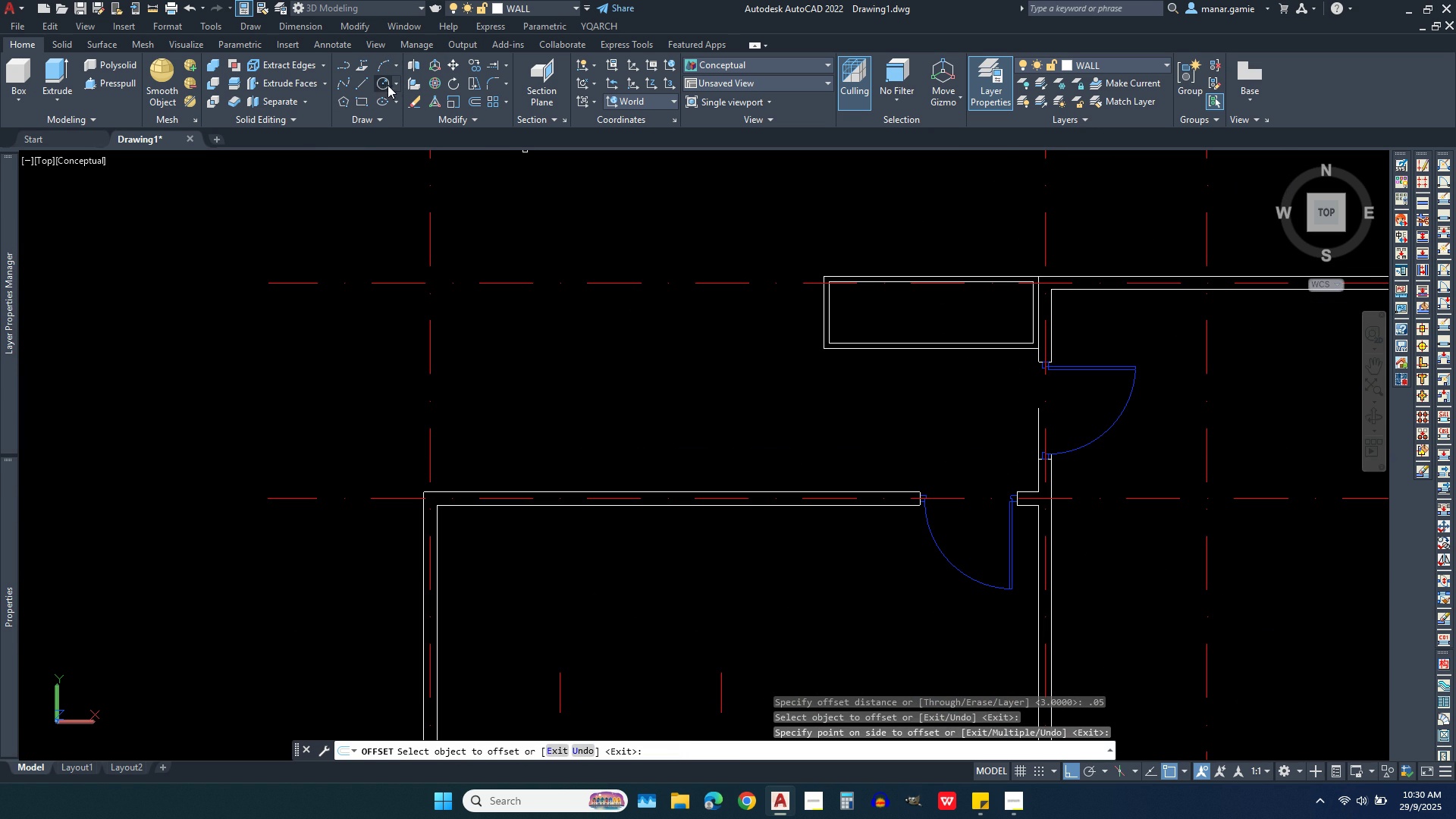 
left_click([382, 85])
 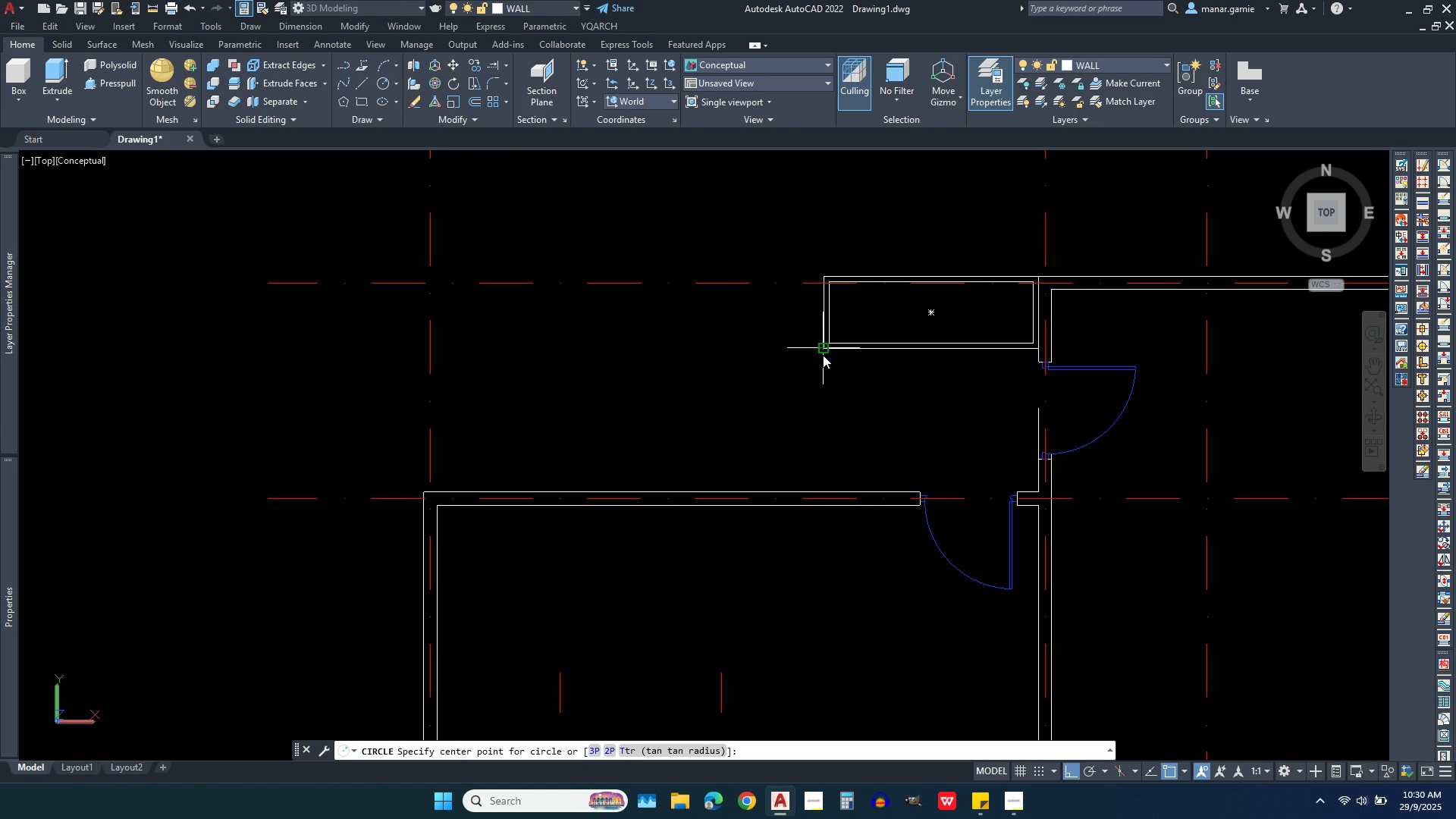 
wait(6.82)
 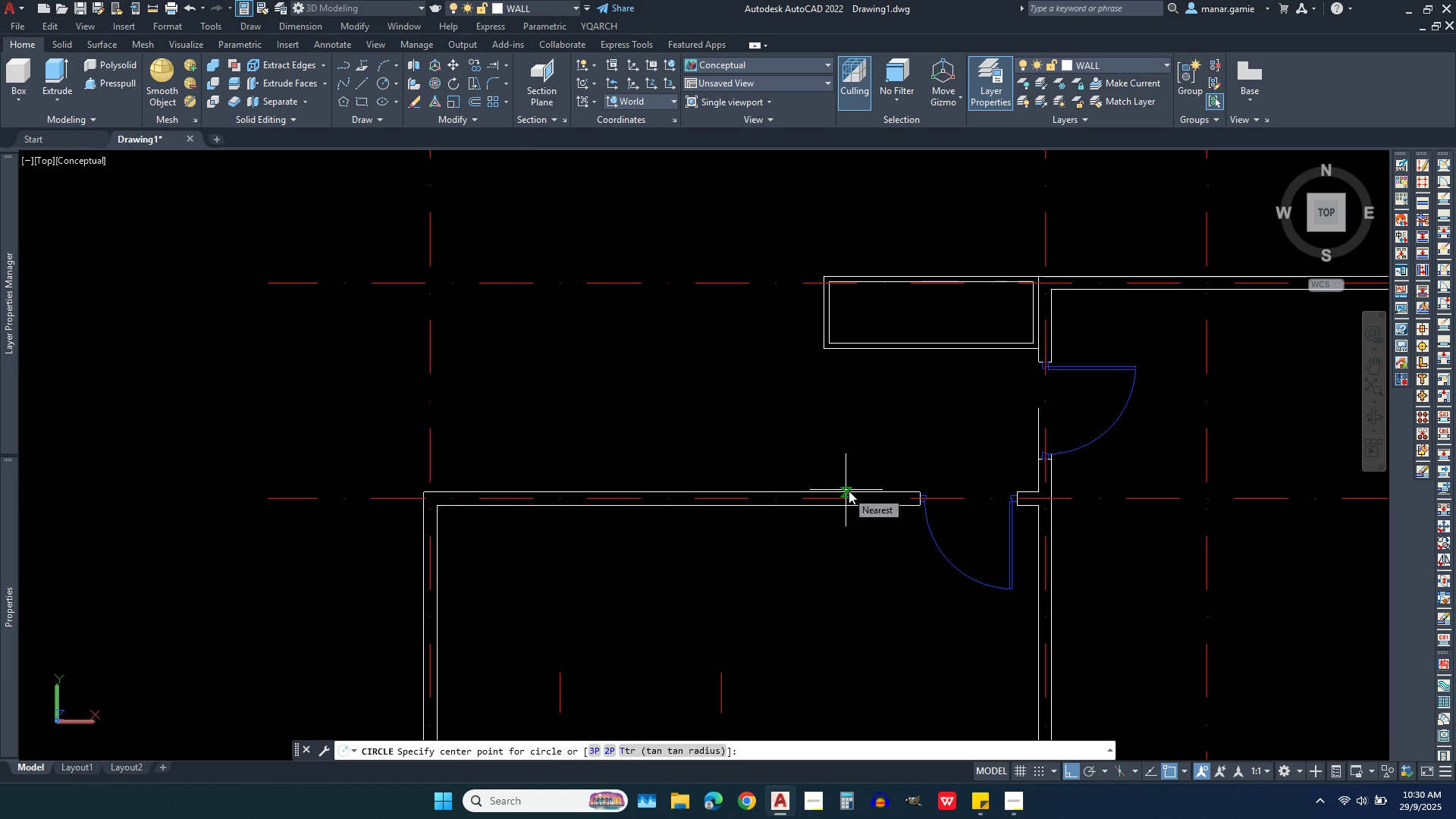 
left_click([827, 493])
 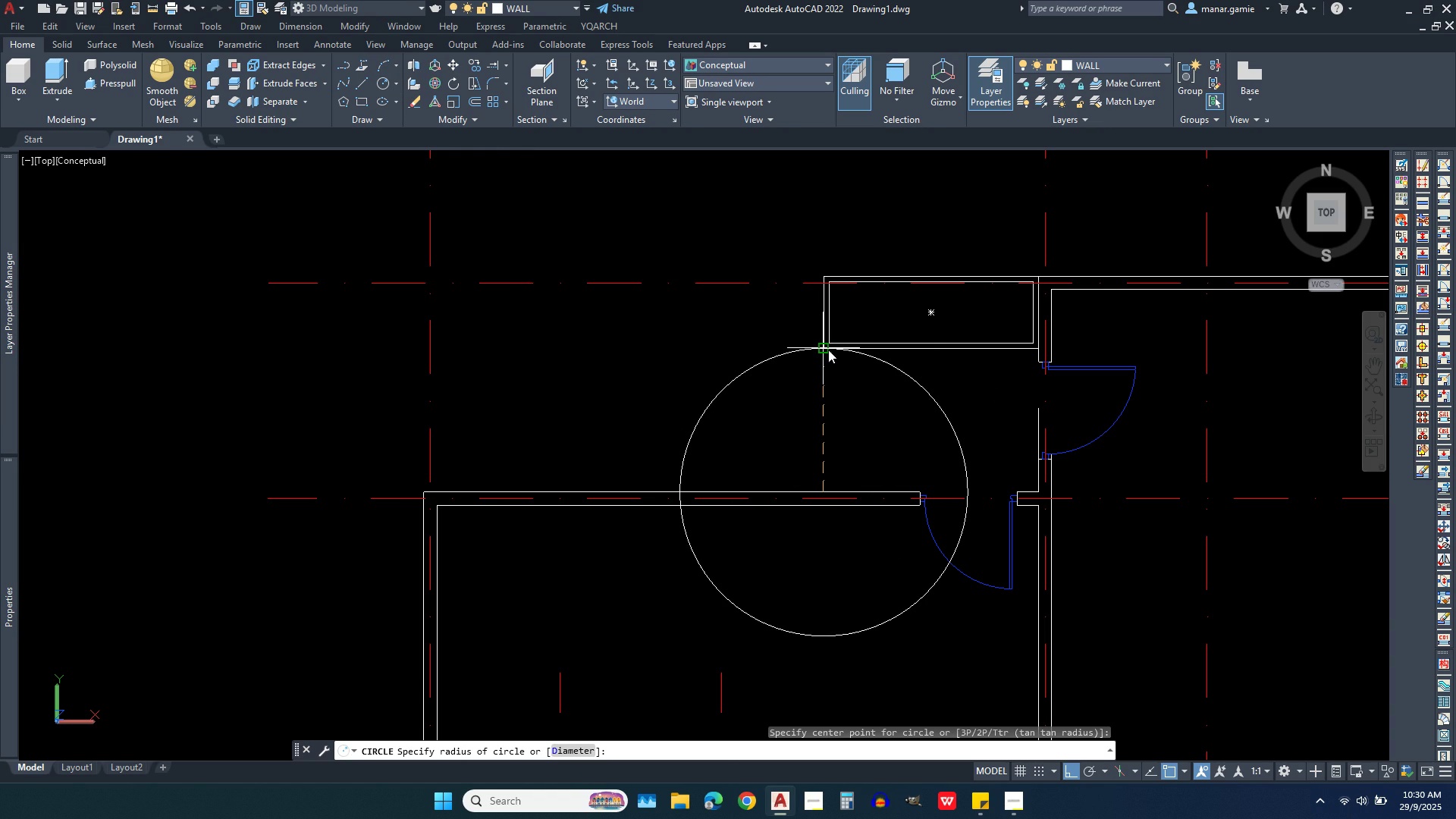 
left_click([825, 347])
 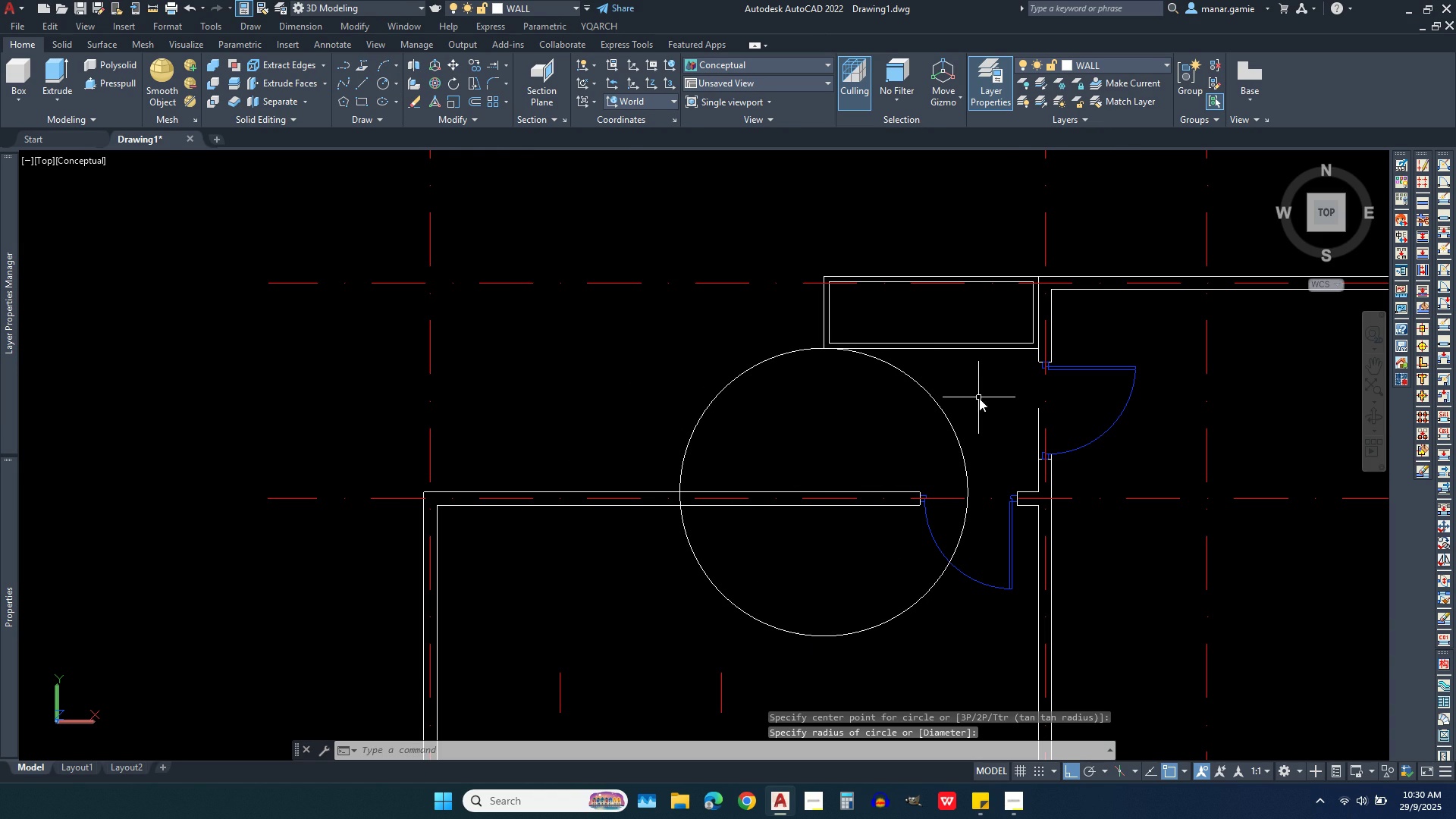 
scroll: coordinate [979, 398], scroll_direction: down, amount: 1.0
 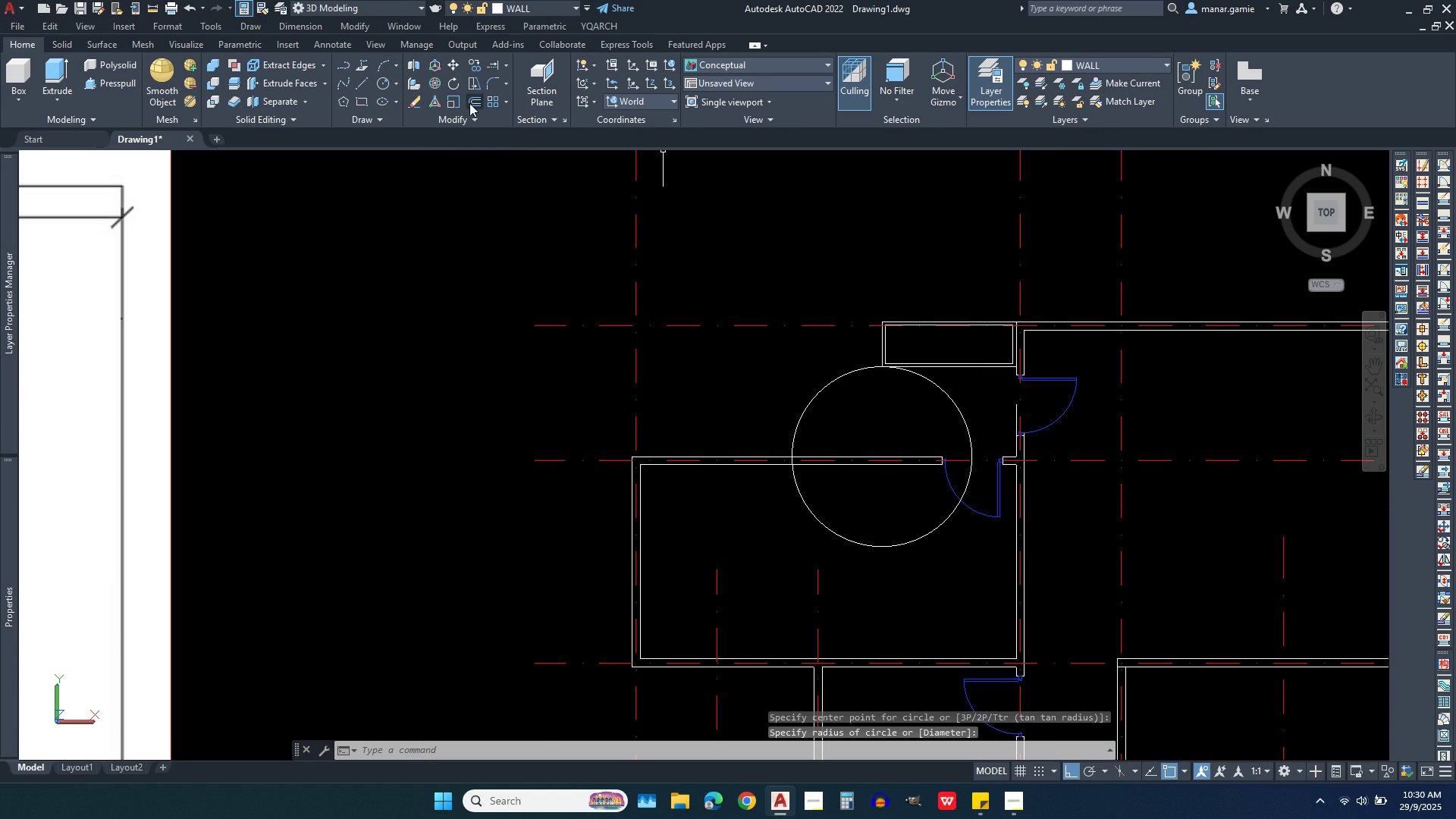 
left_click([475, 105])
 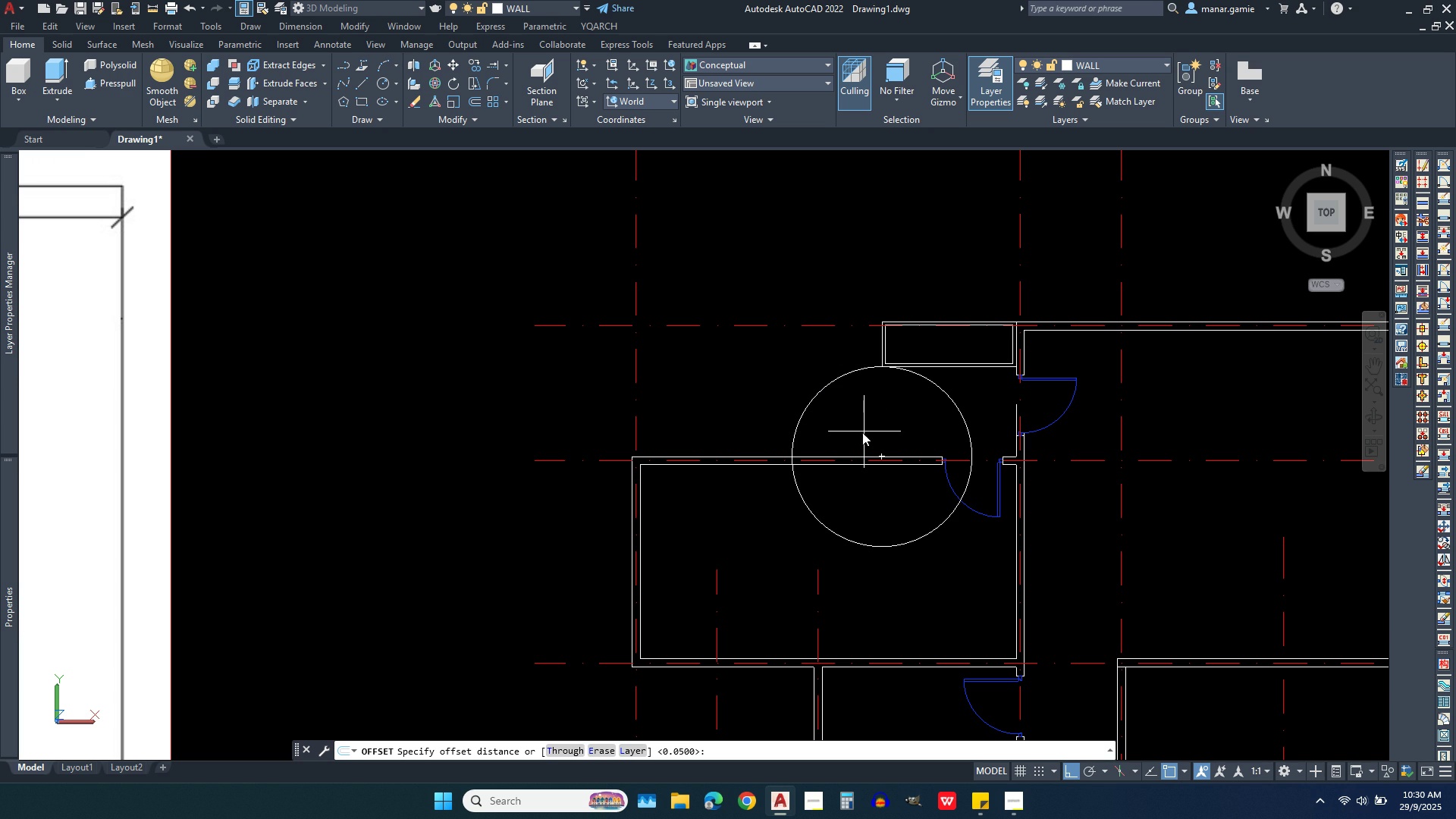 
key(Period)
 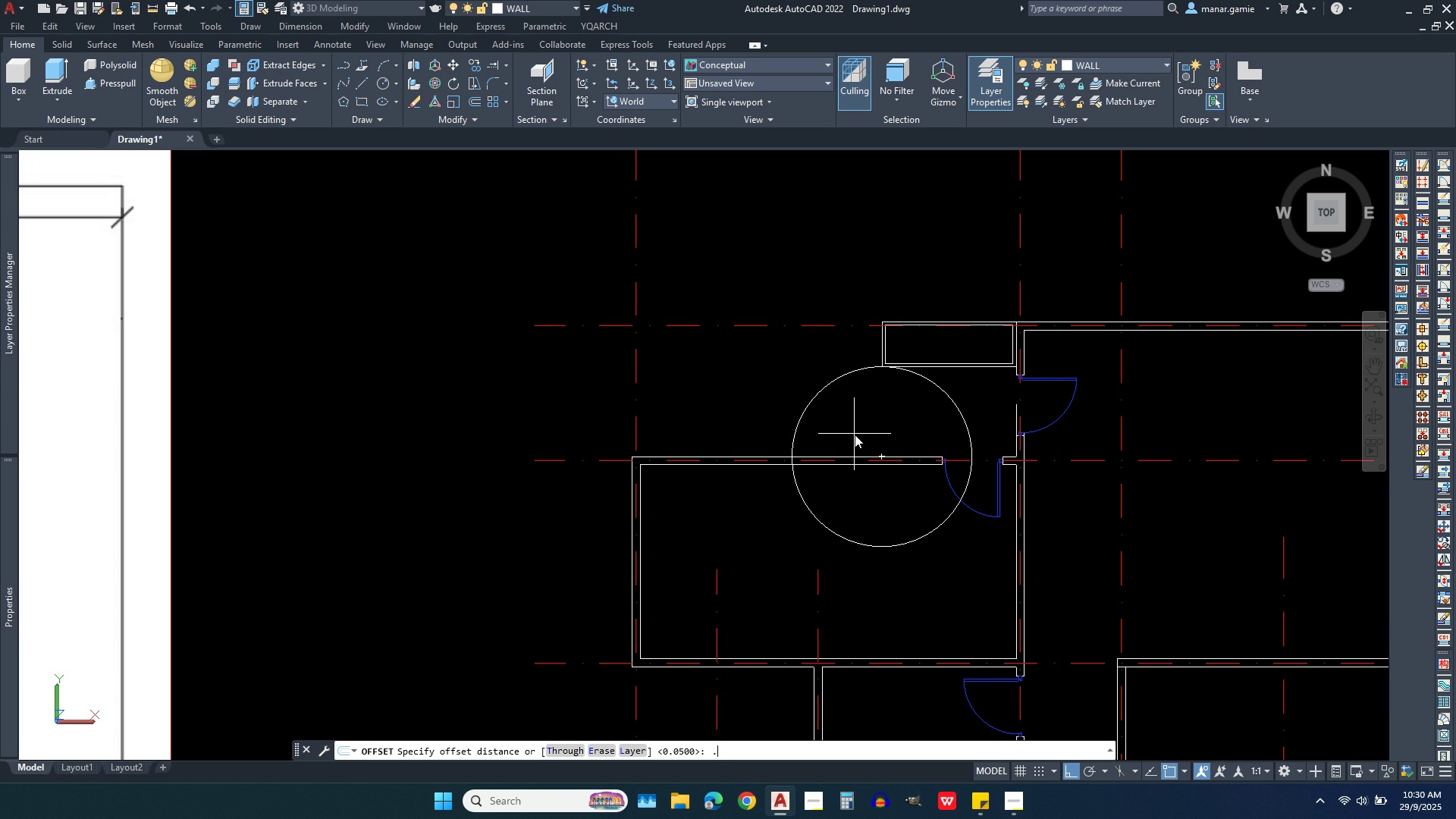 
key(3)
 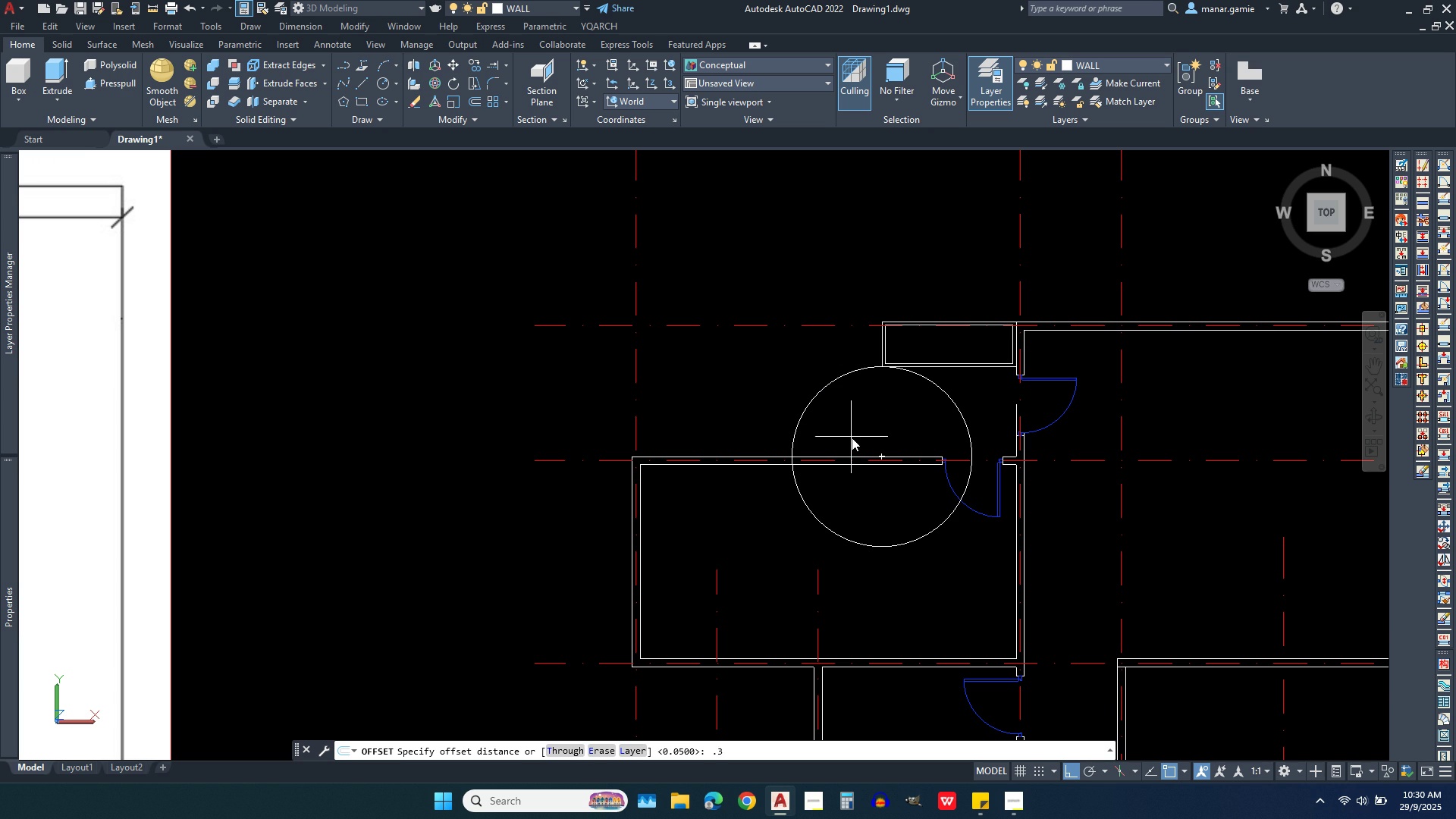 
key(Enter)
 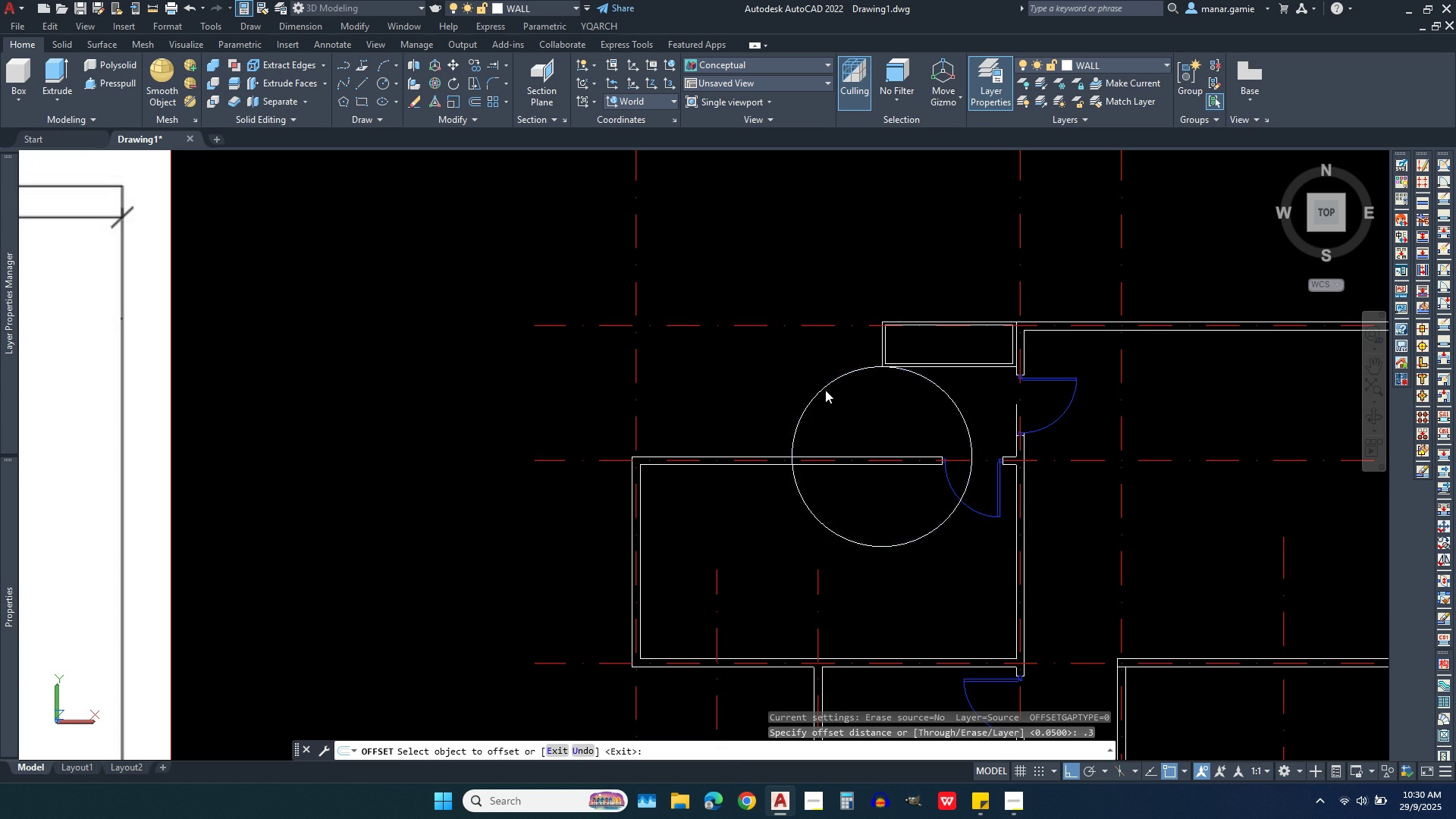 
left_click([825, 390])
 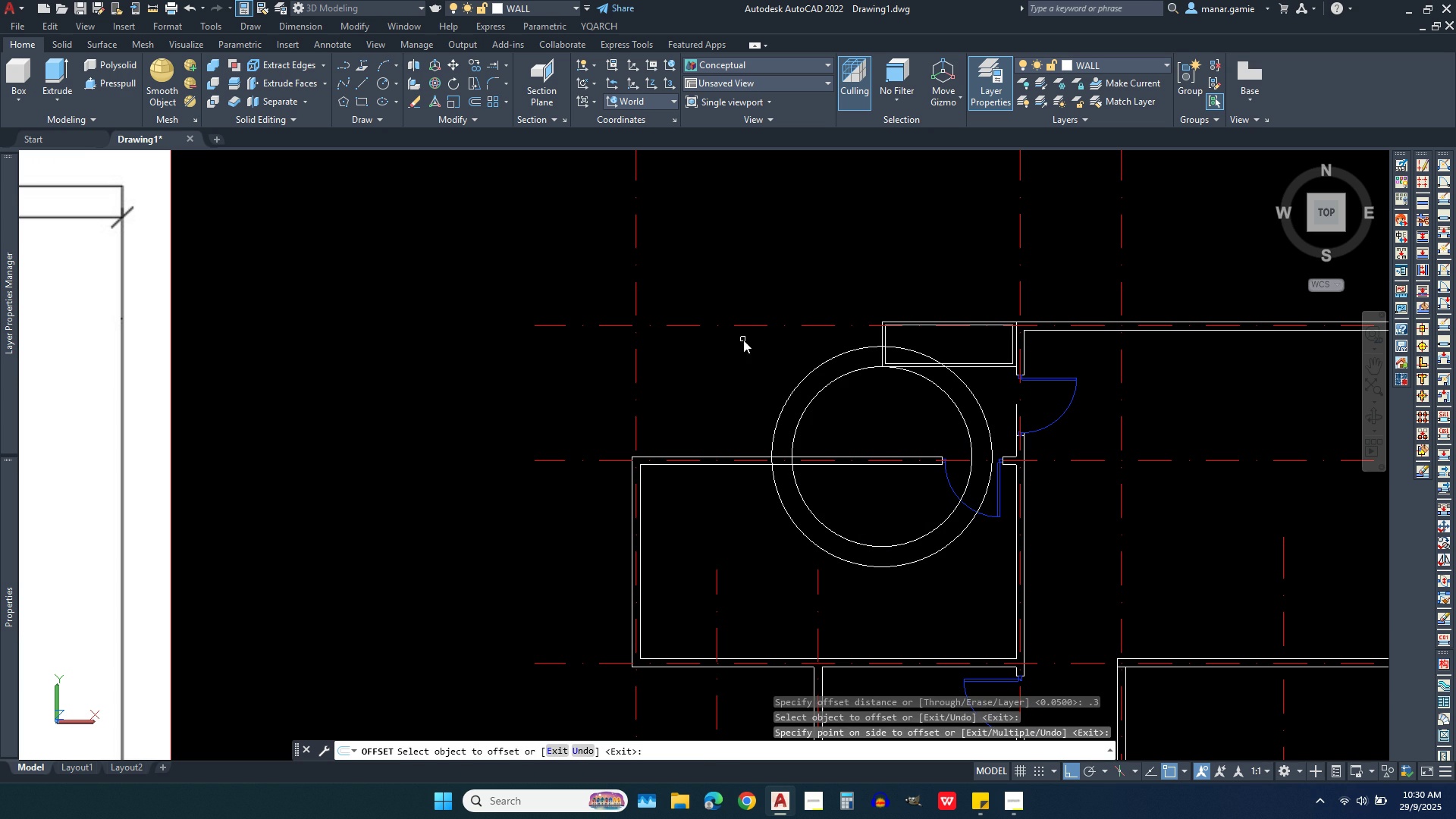 
left_click([743, 340])
 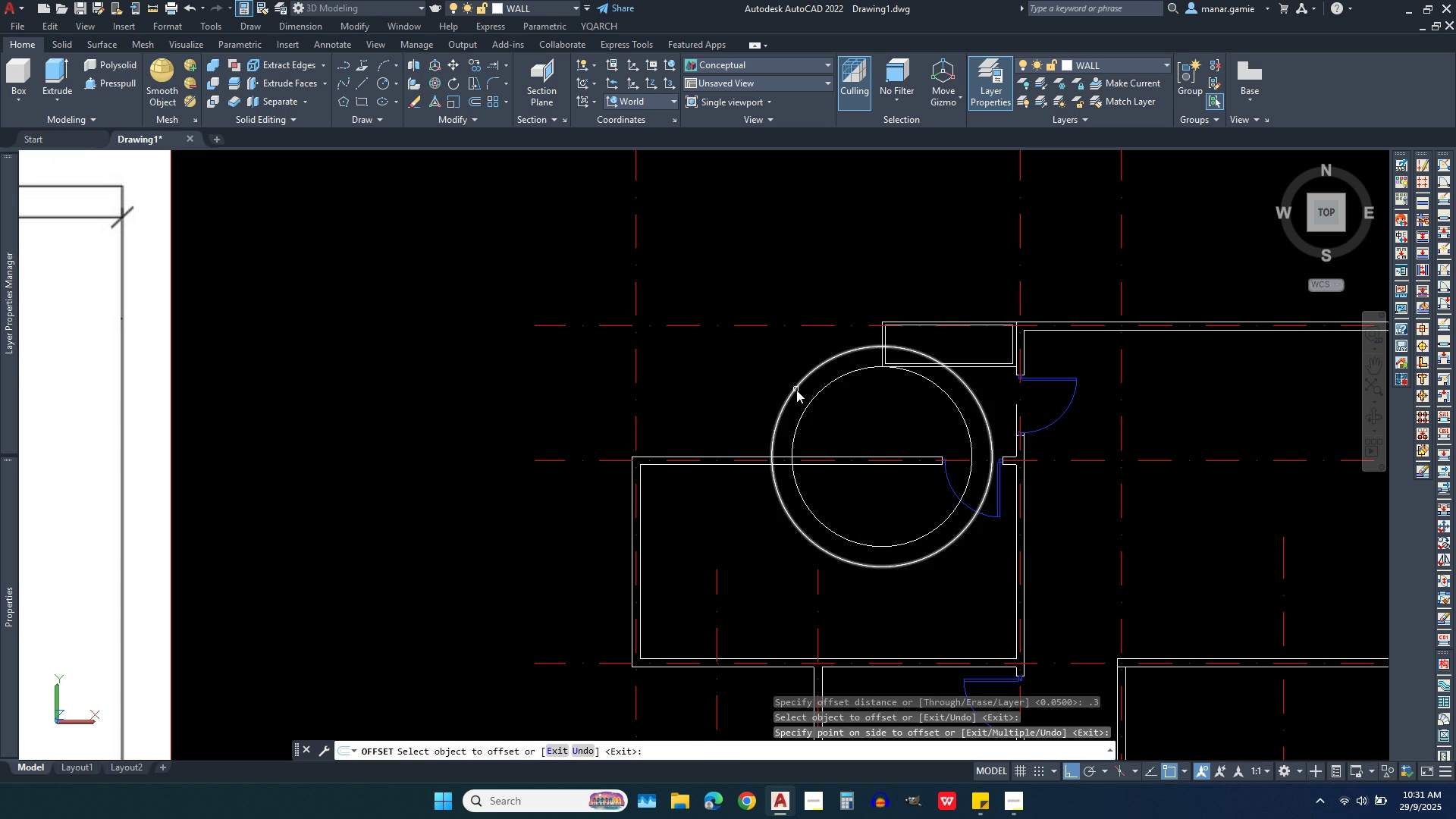 
left_click([796, 390])
 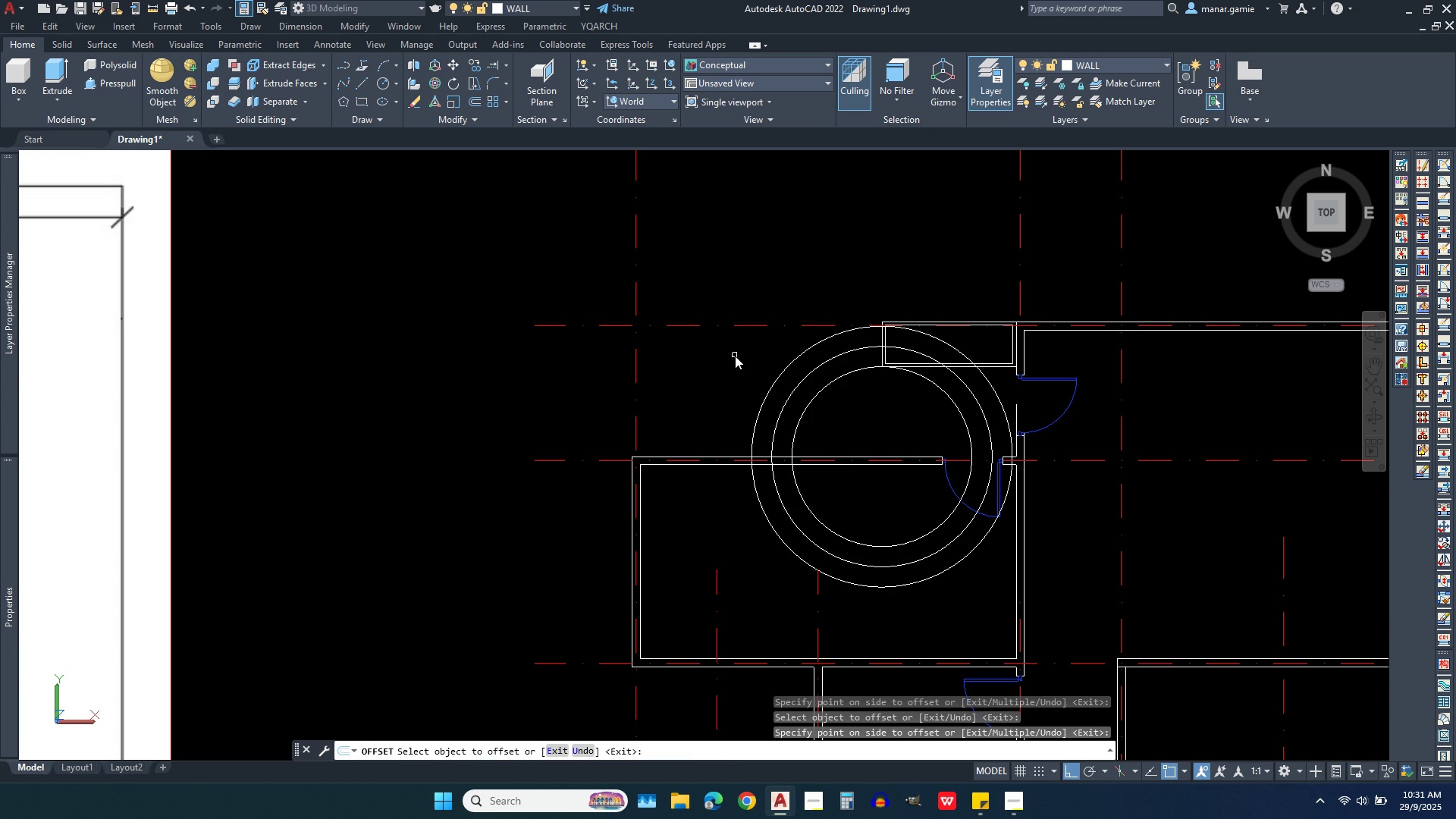 
left_click([735, 356])
 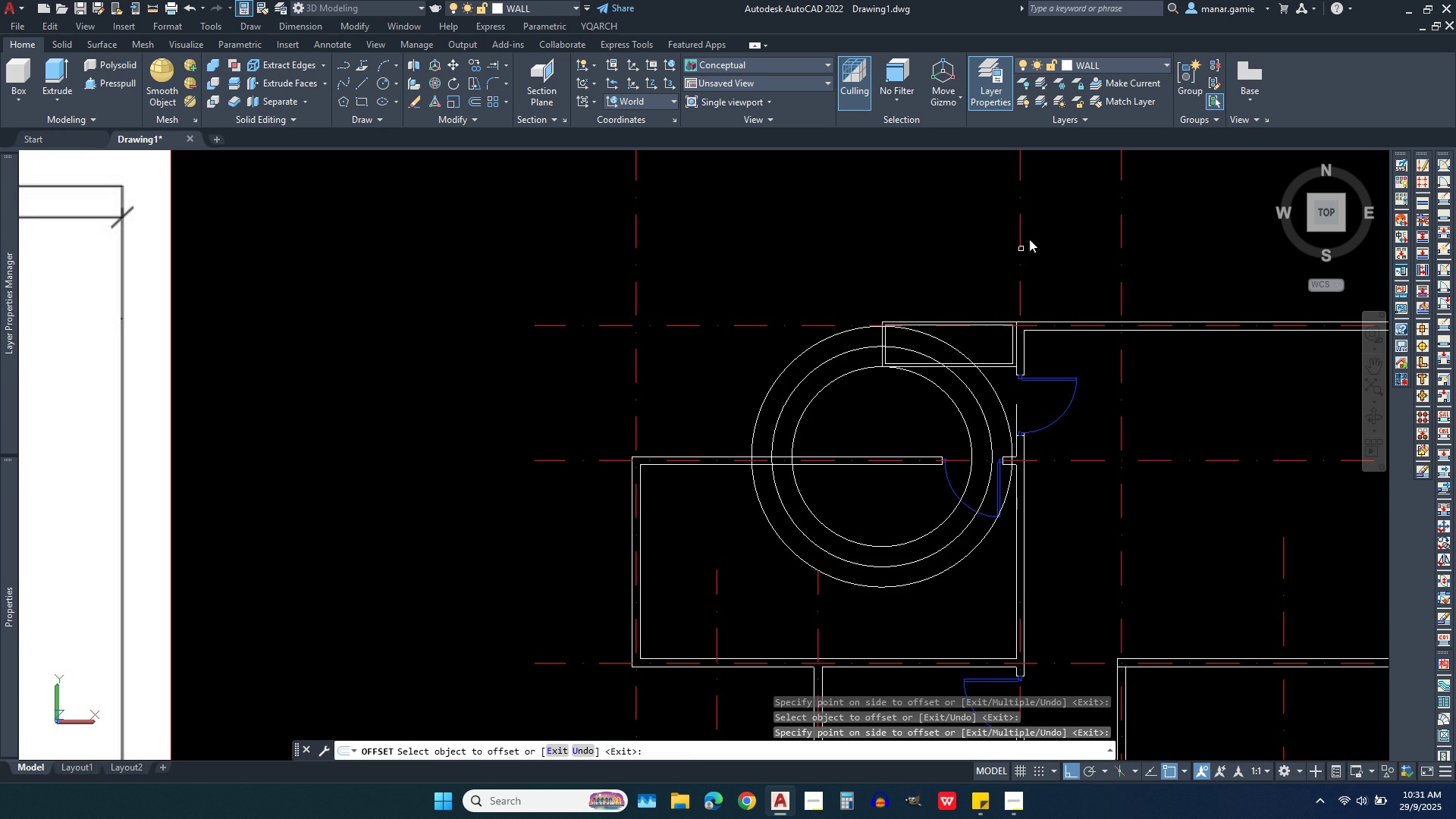 
scroll: coordinate [1029, 239], scroll_direction: down, amount: 2.0
 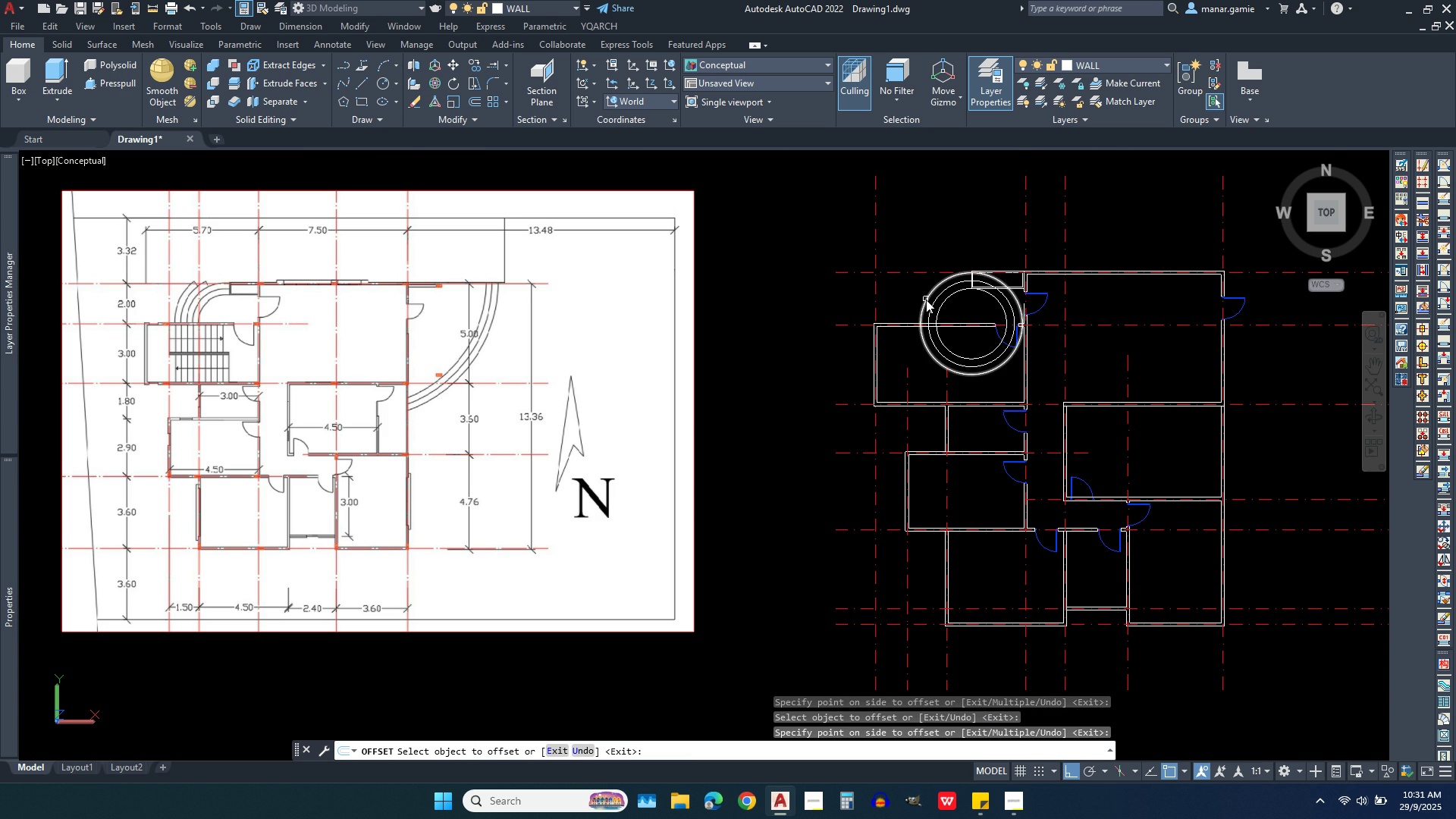 
wait(6.83)
 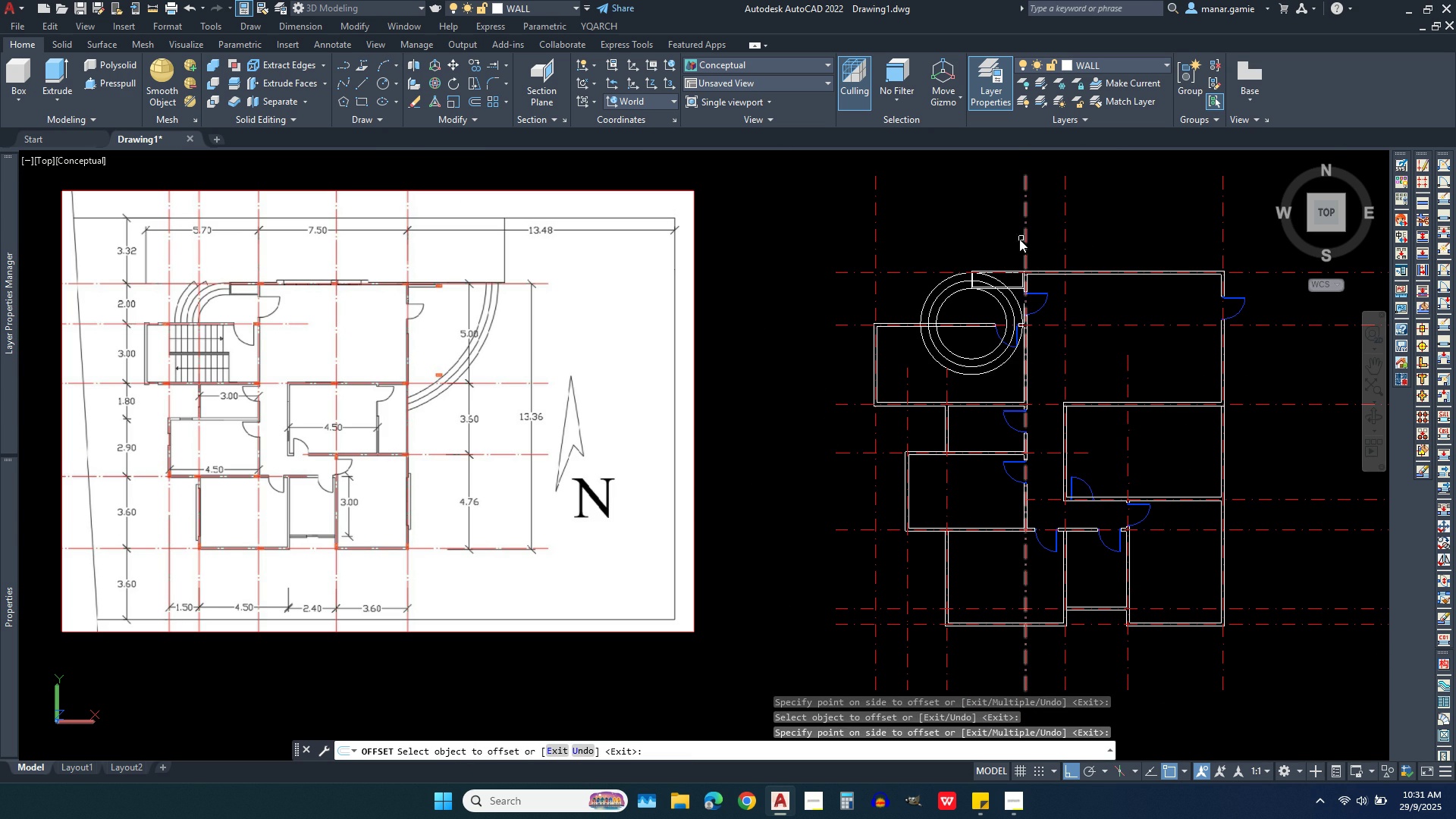 
left_click([926, 307])
 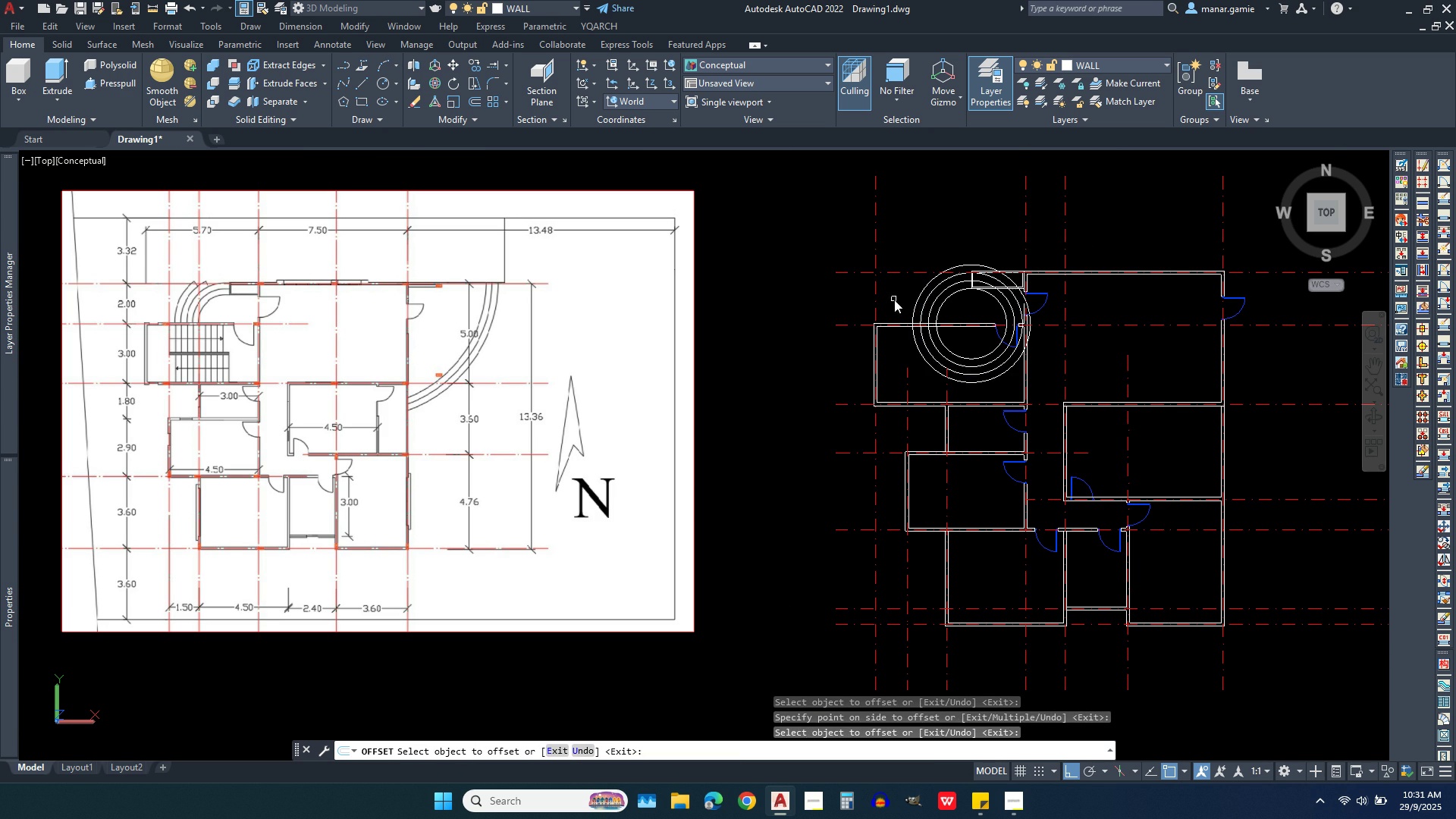 
left_click([894, 300])
 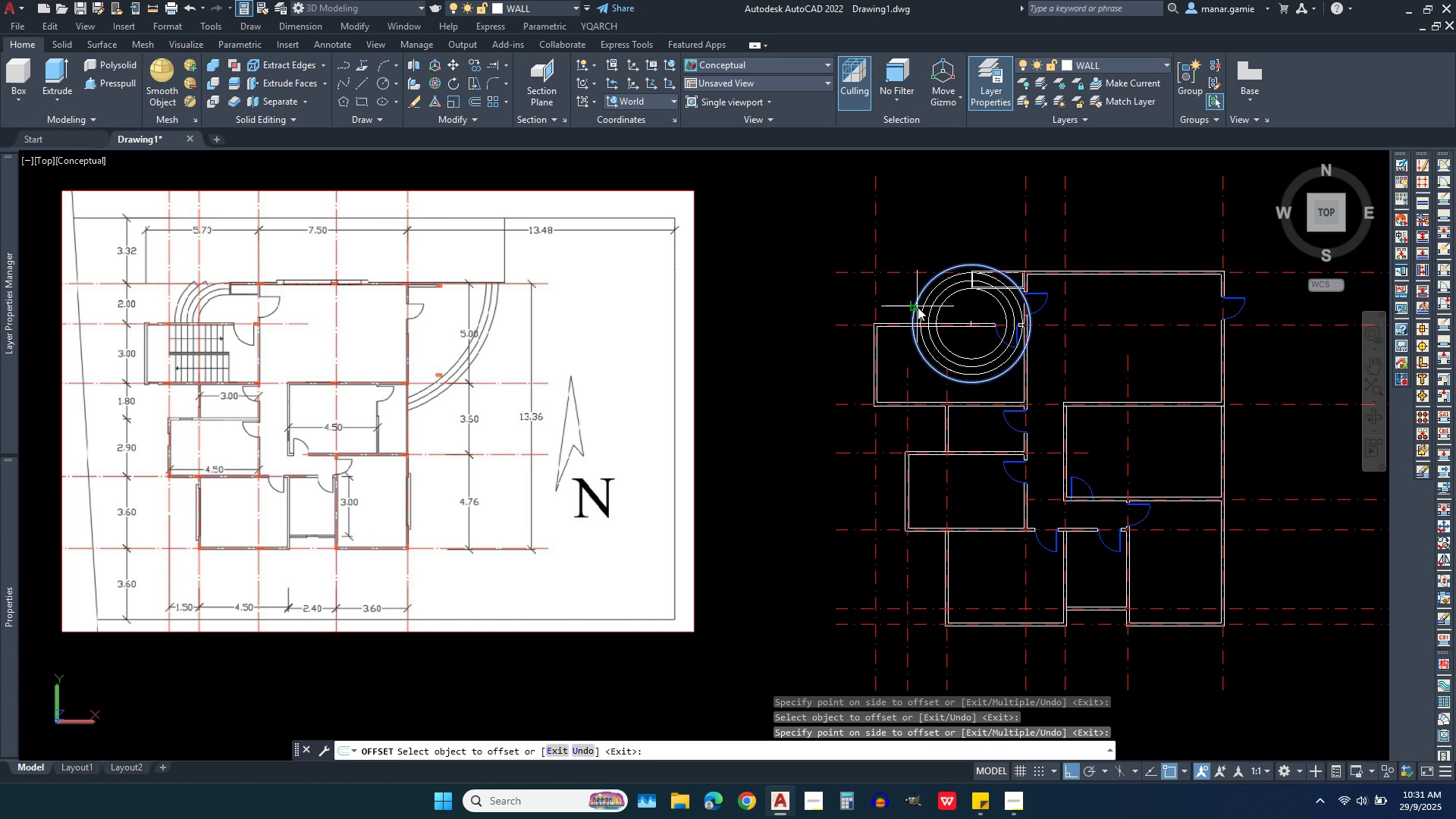 
left_click([918, 307])
 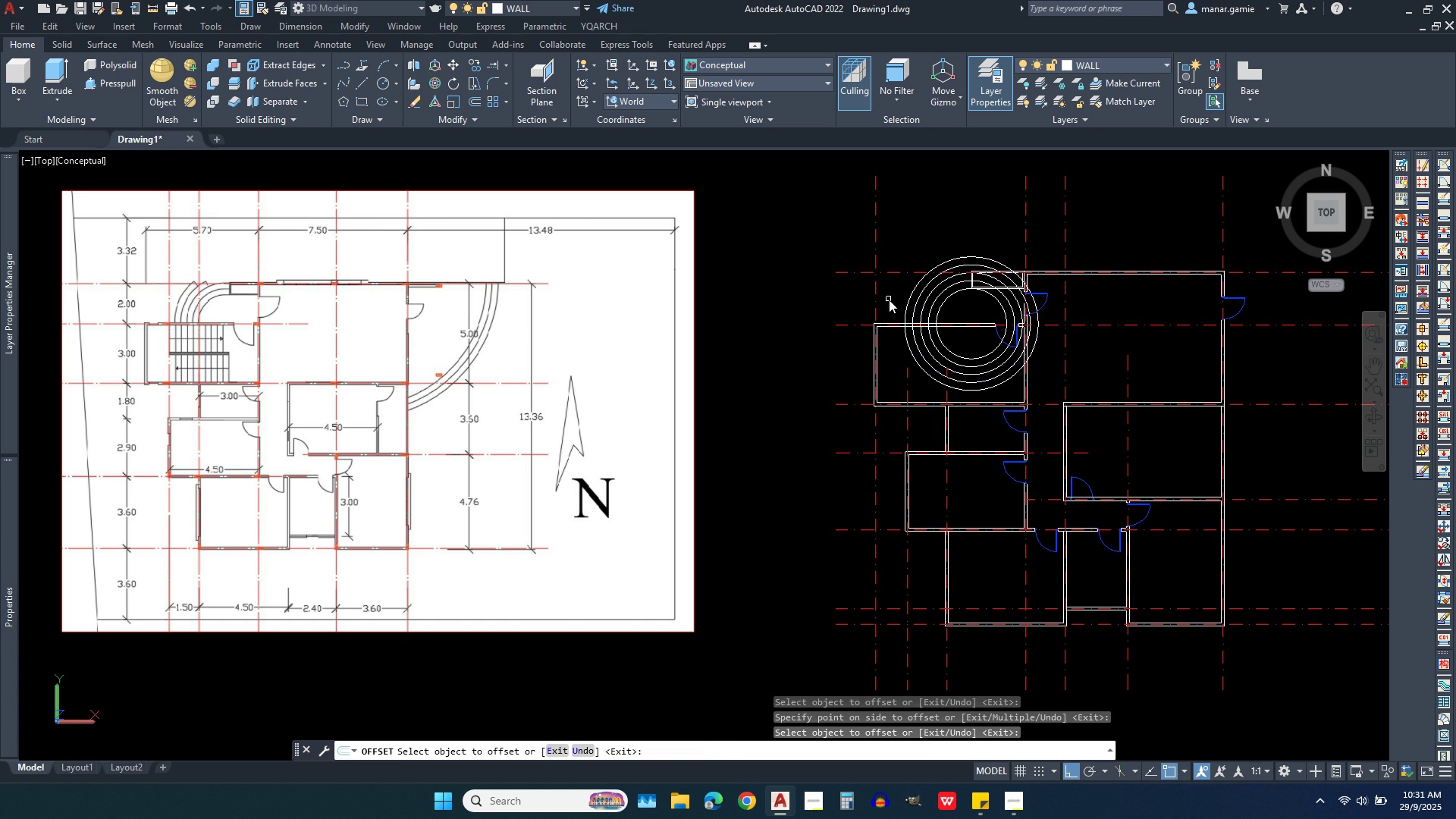 
left_click([889, 300])
 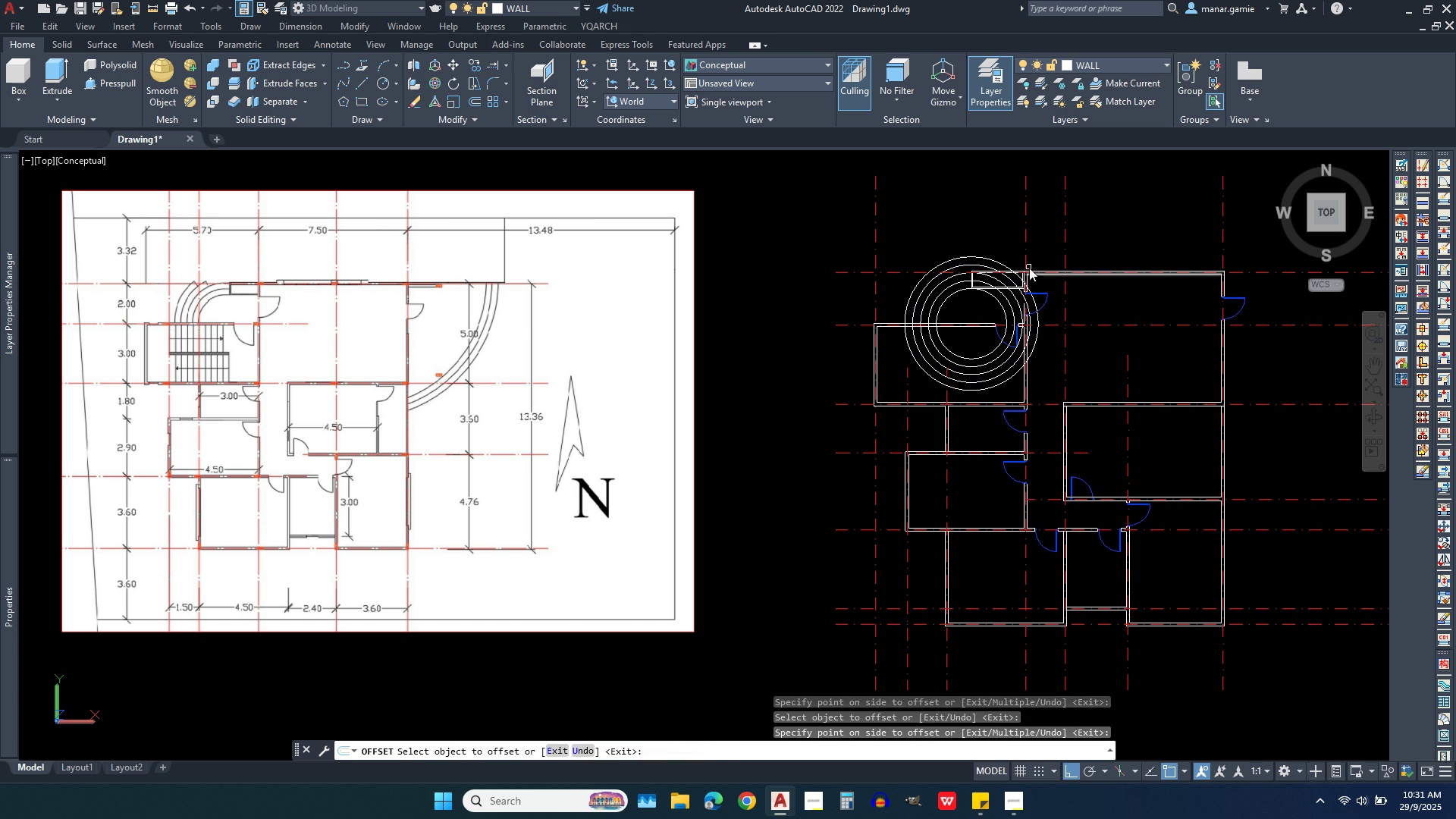 
scroll: coordinate [1011, 265], scroll_direction: up, amount: 5.0
 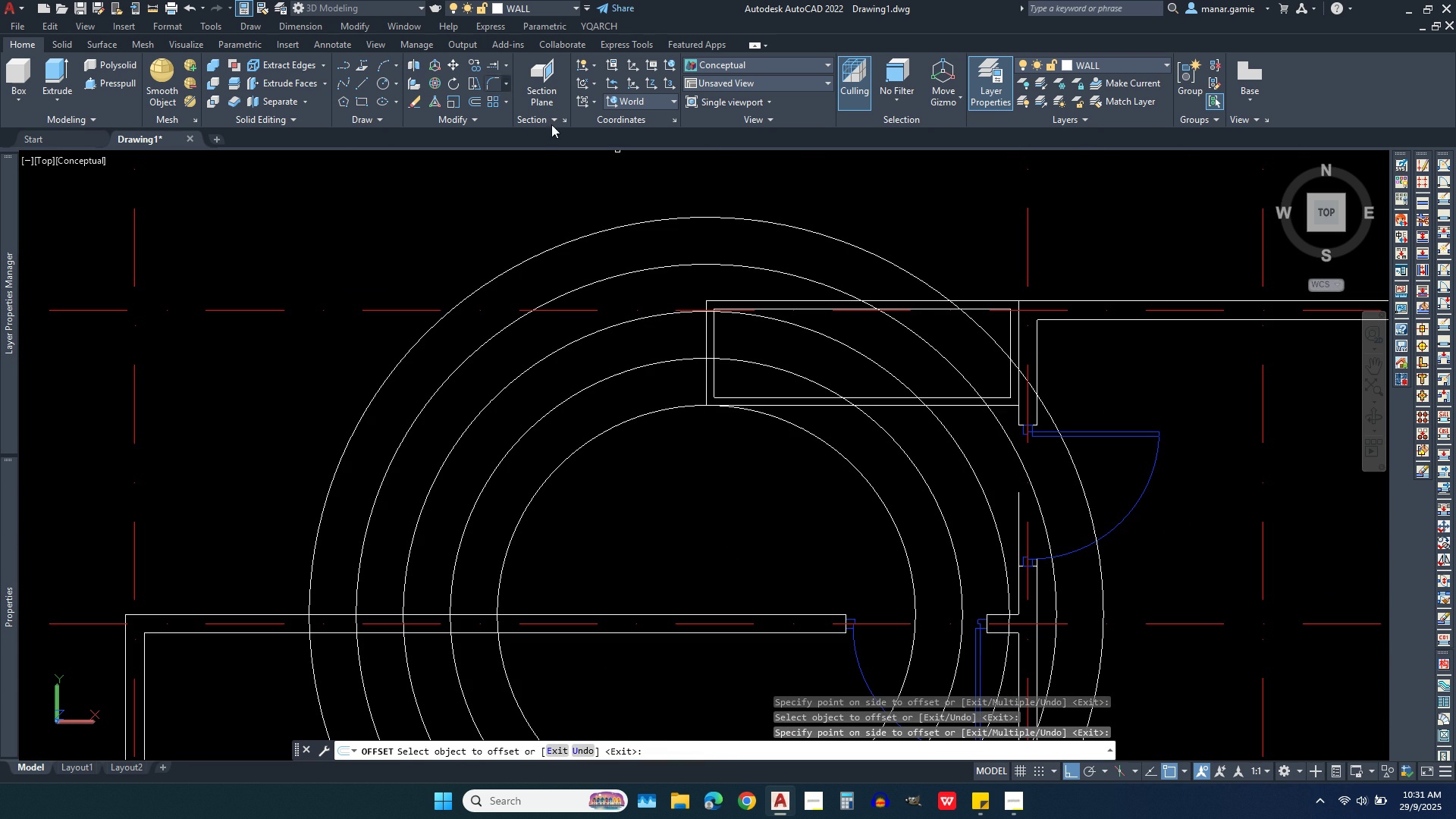 
scroll: coordinate [886, 225], scroll_direction: down, amount: 4.0
 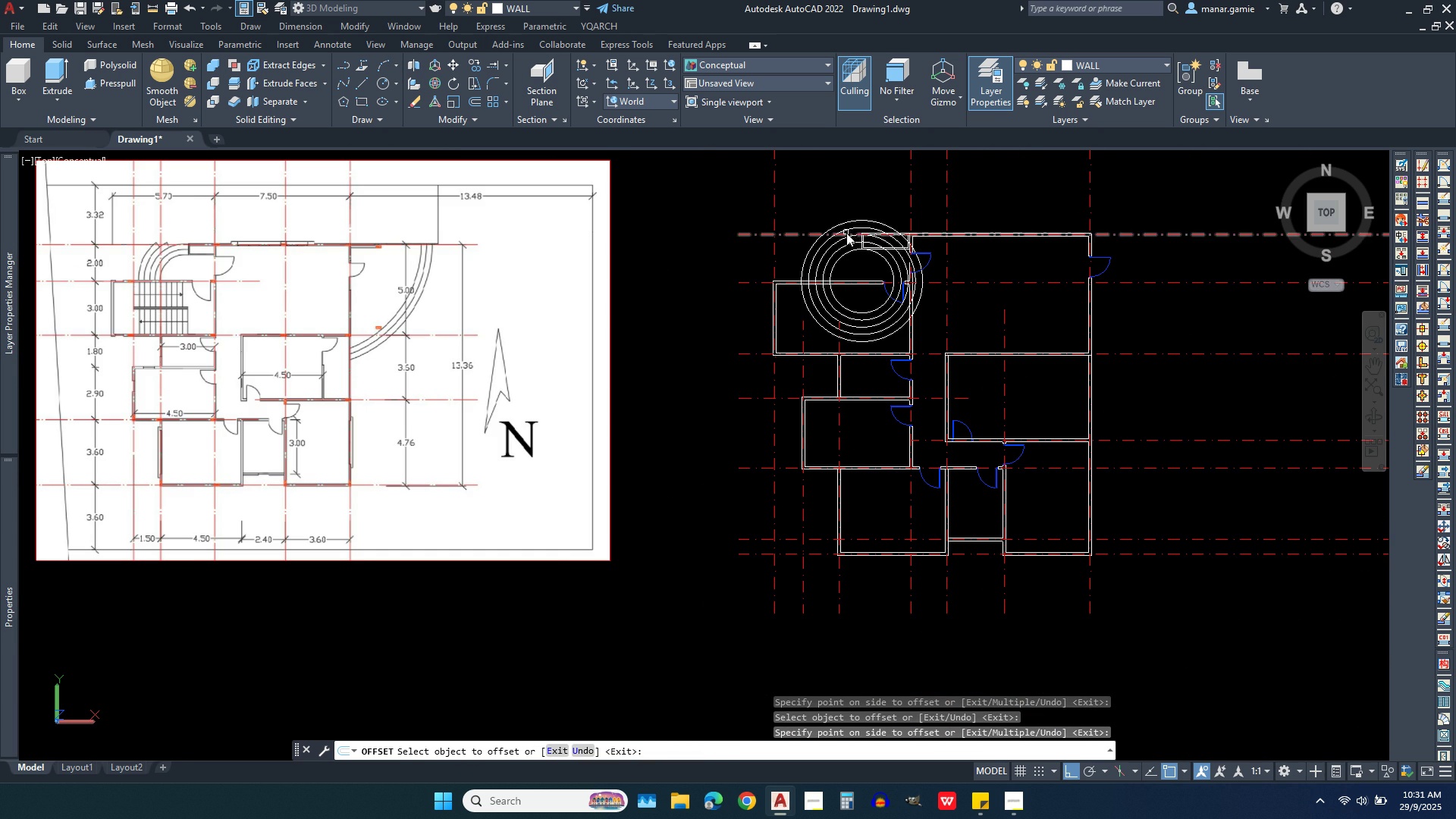 
scroll: coordinate [793, 238], scroll_direction: up, amount: 2.0
 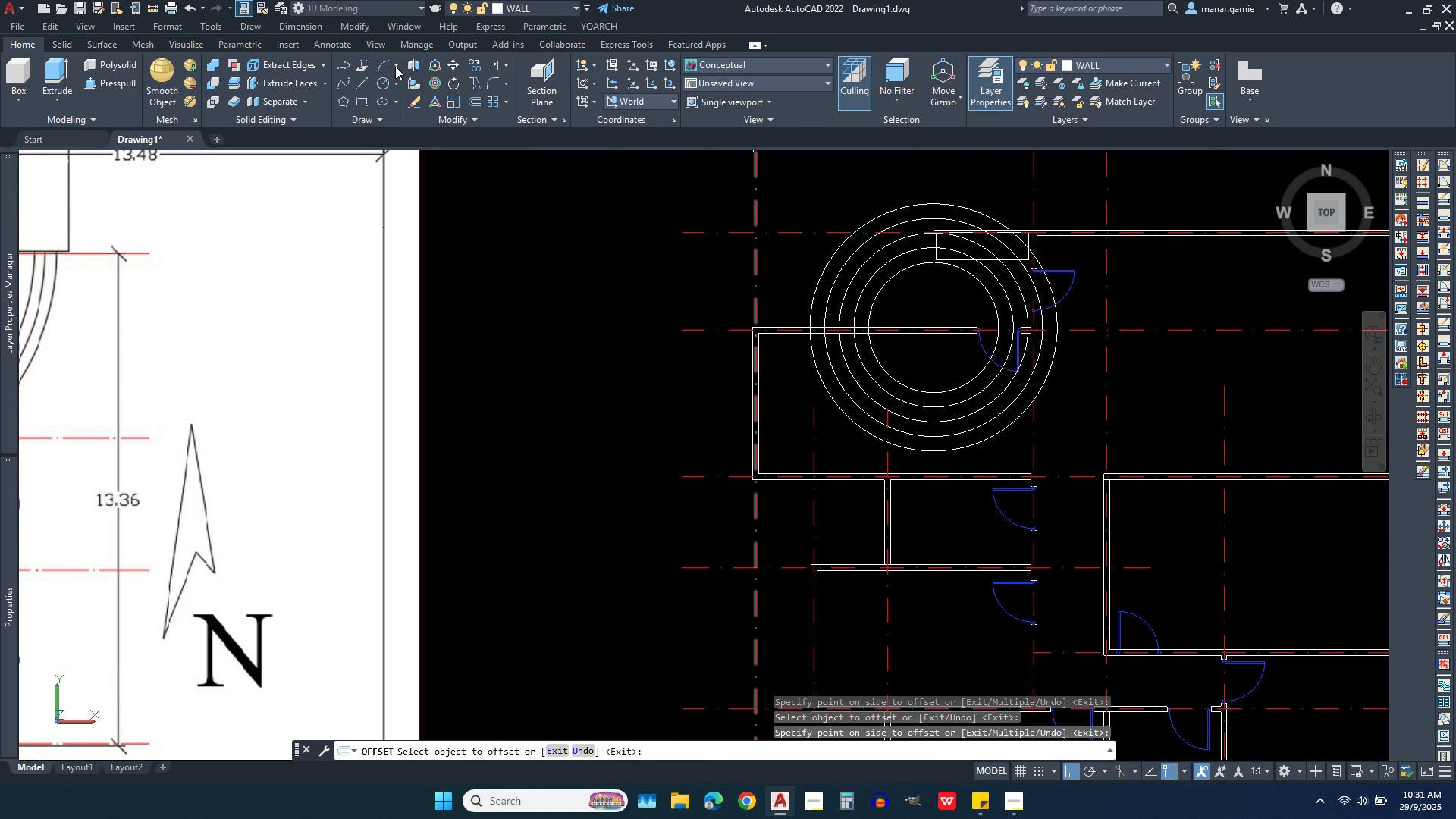 
left_click([363, 82])
 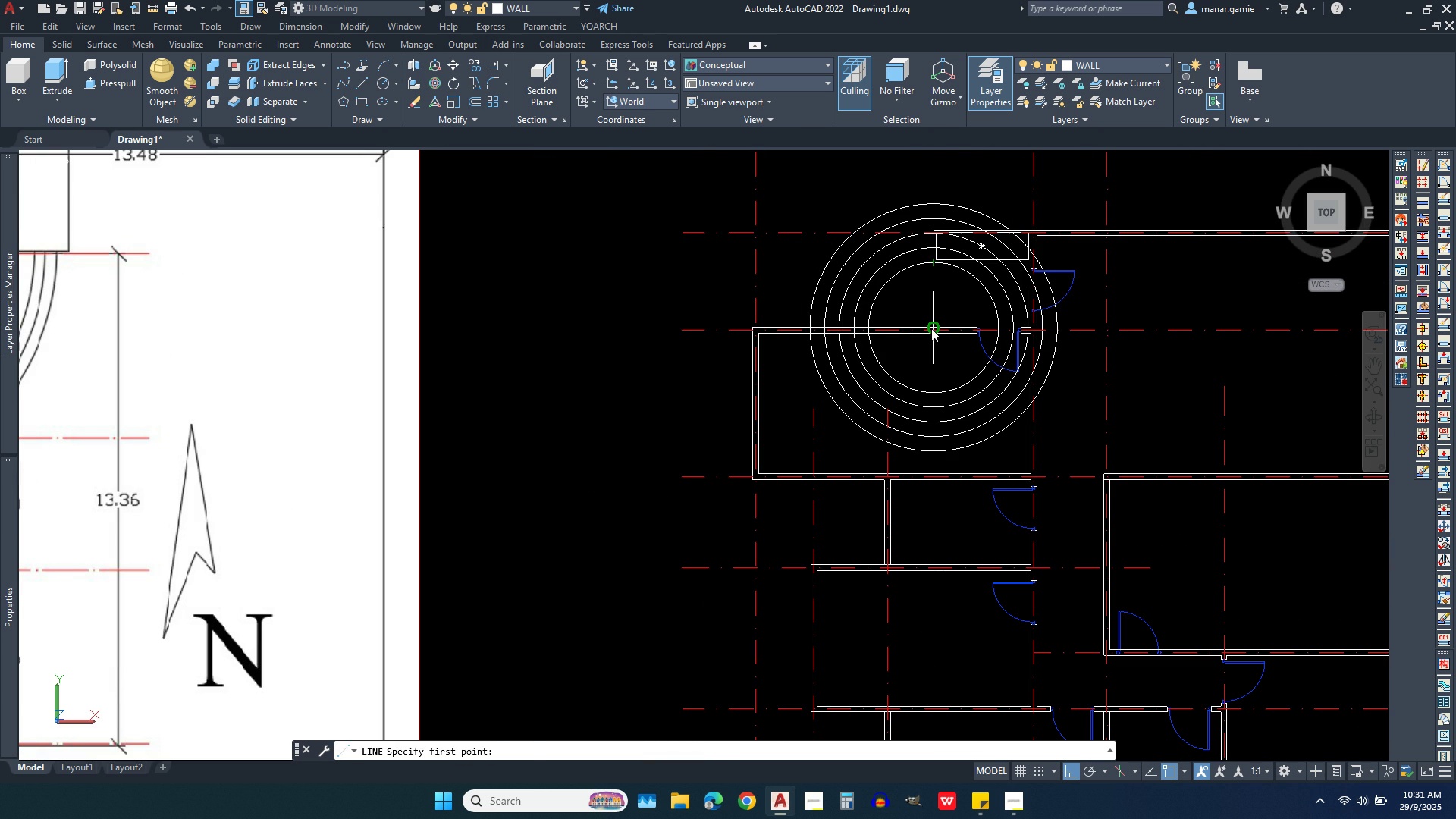 
left_click([931, 328])
 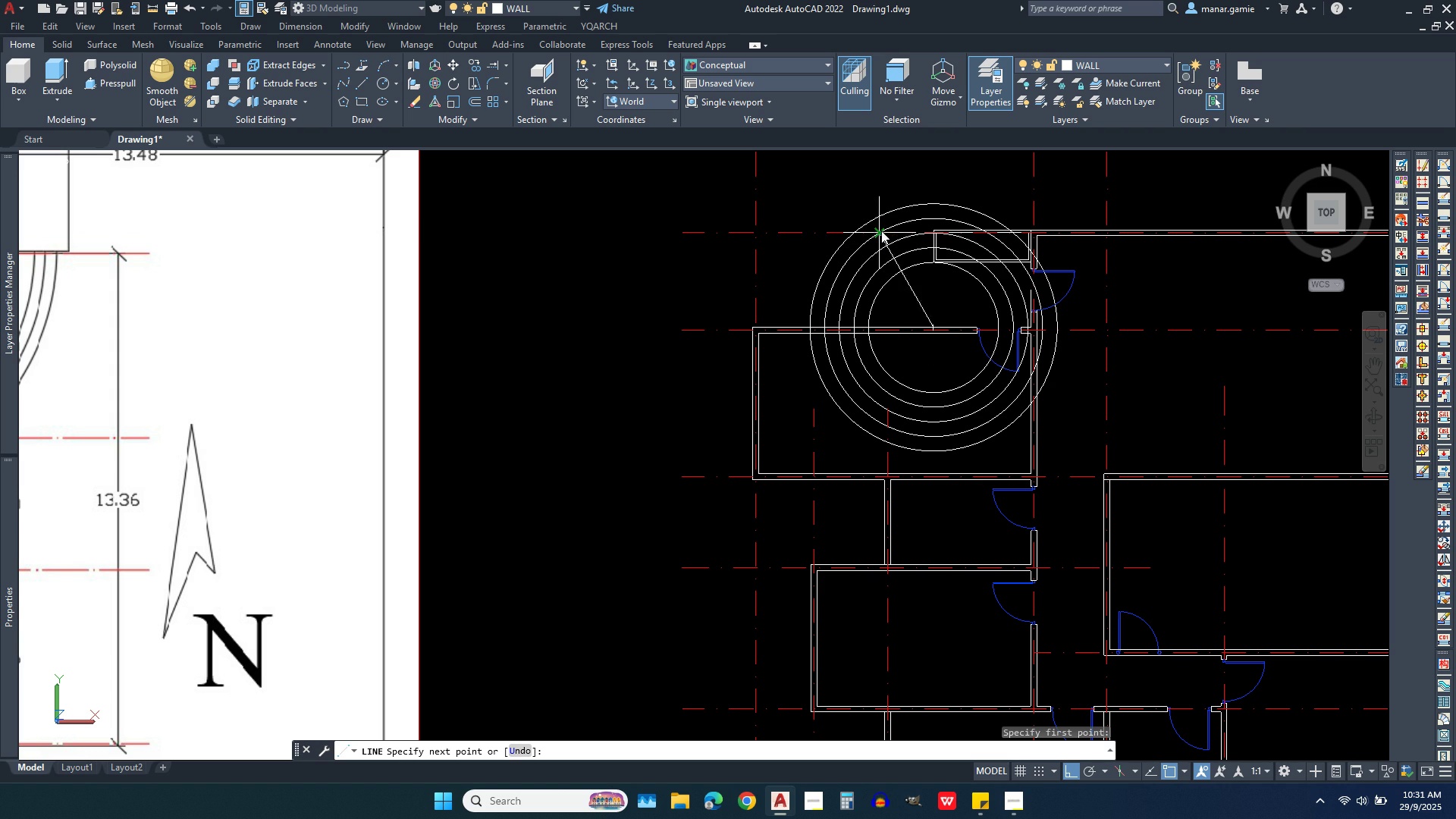 
left_click([876, 233])
 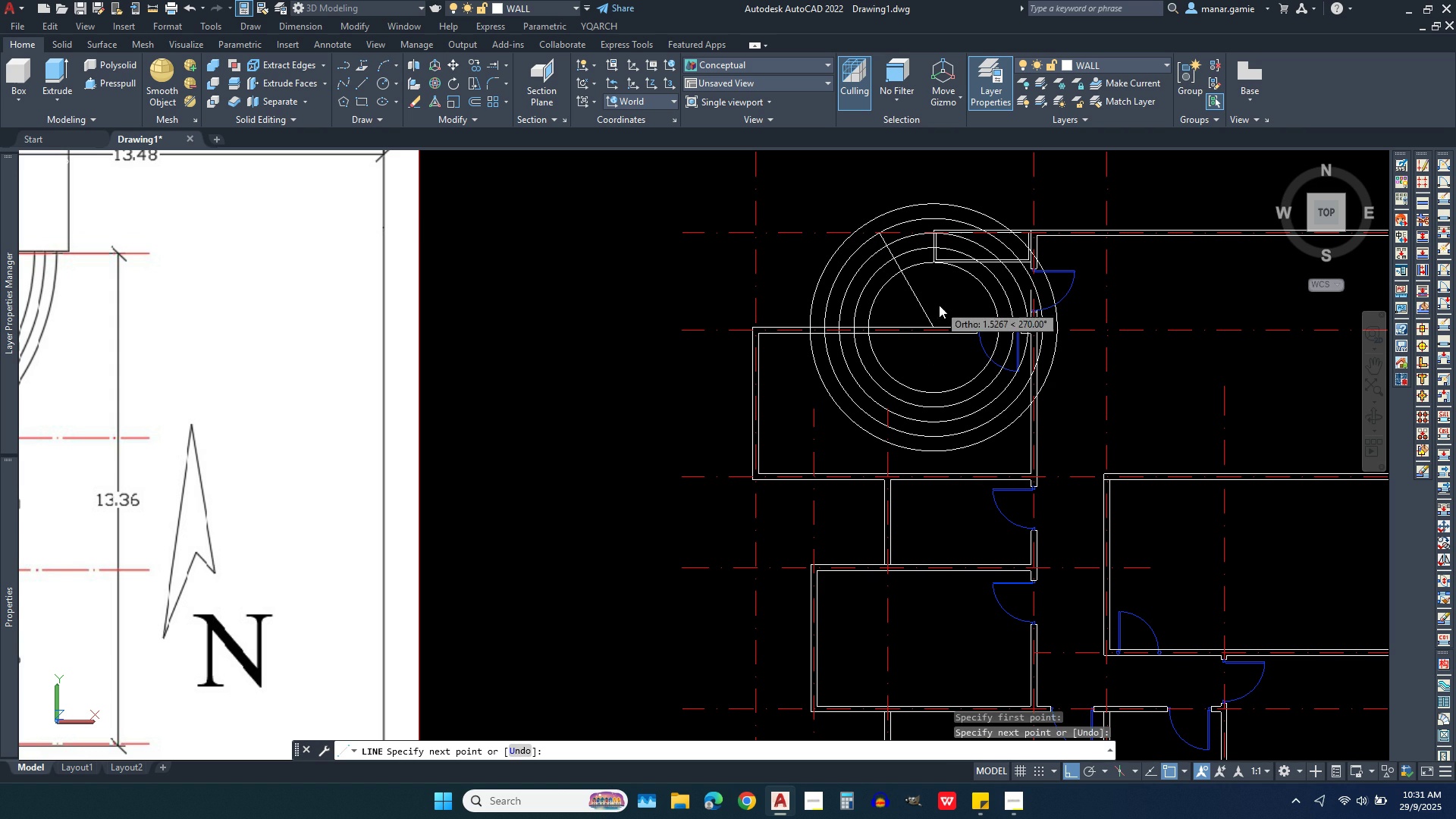 
right_click([939, 305])
 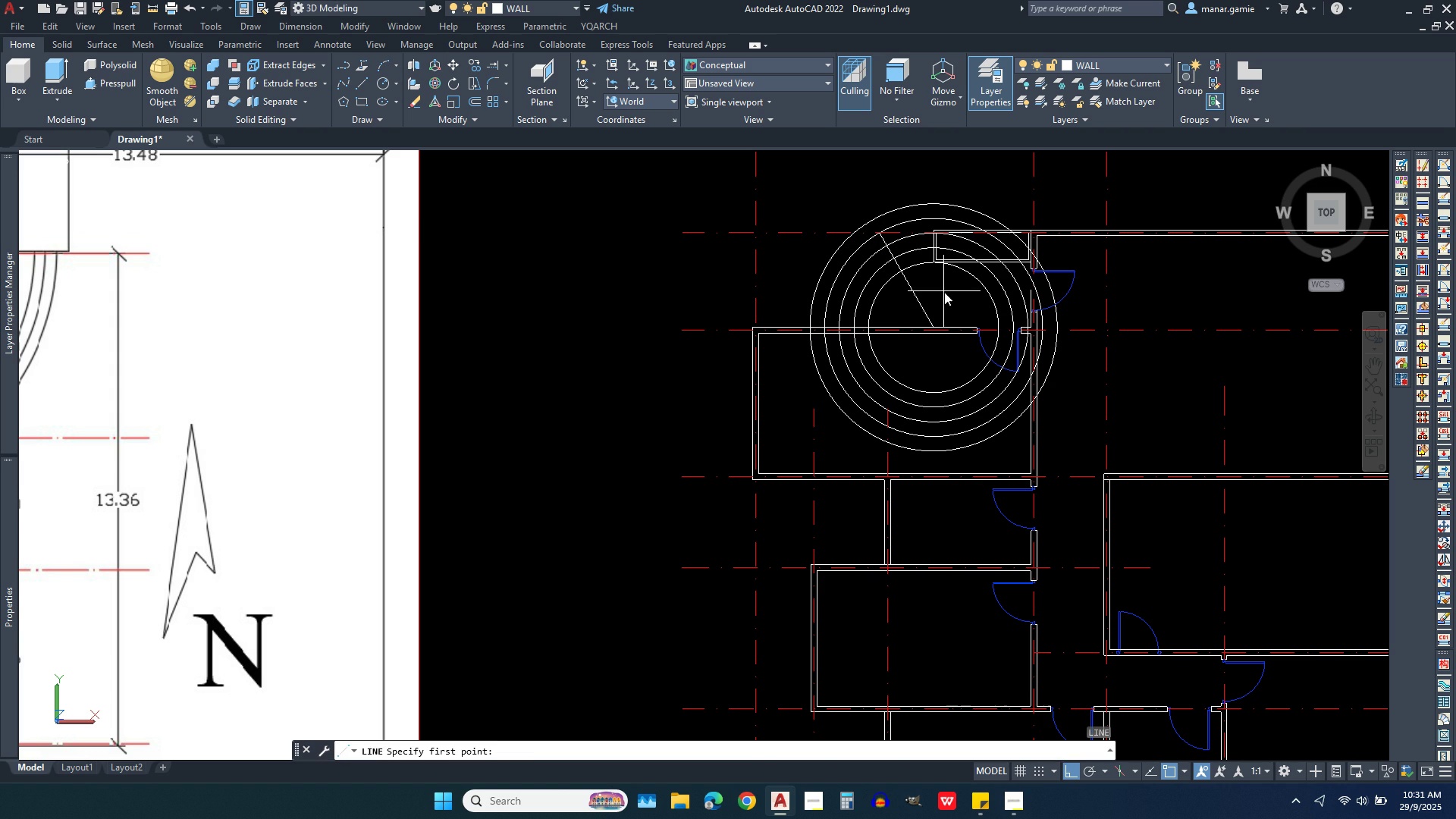 
right_click([944, 292])
 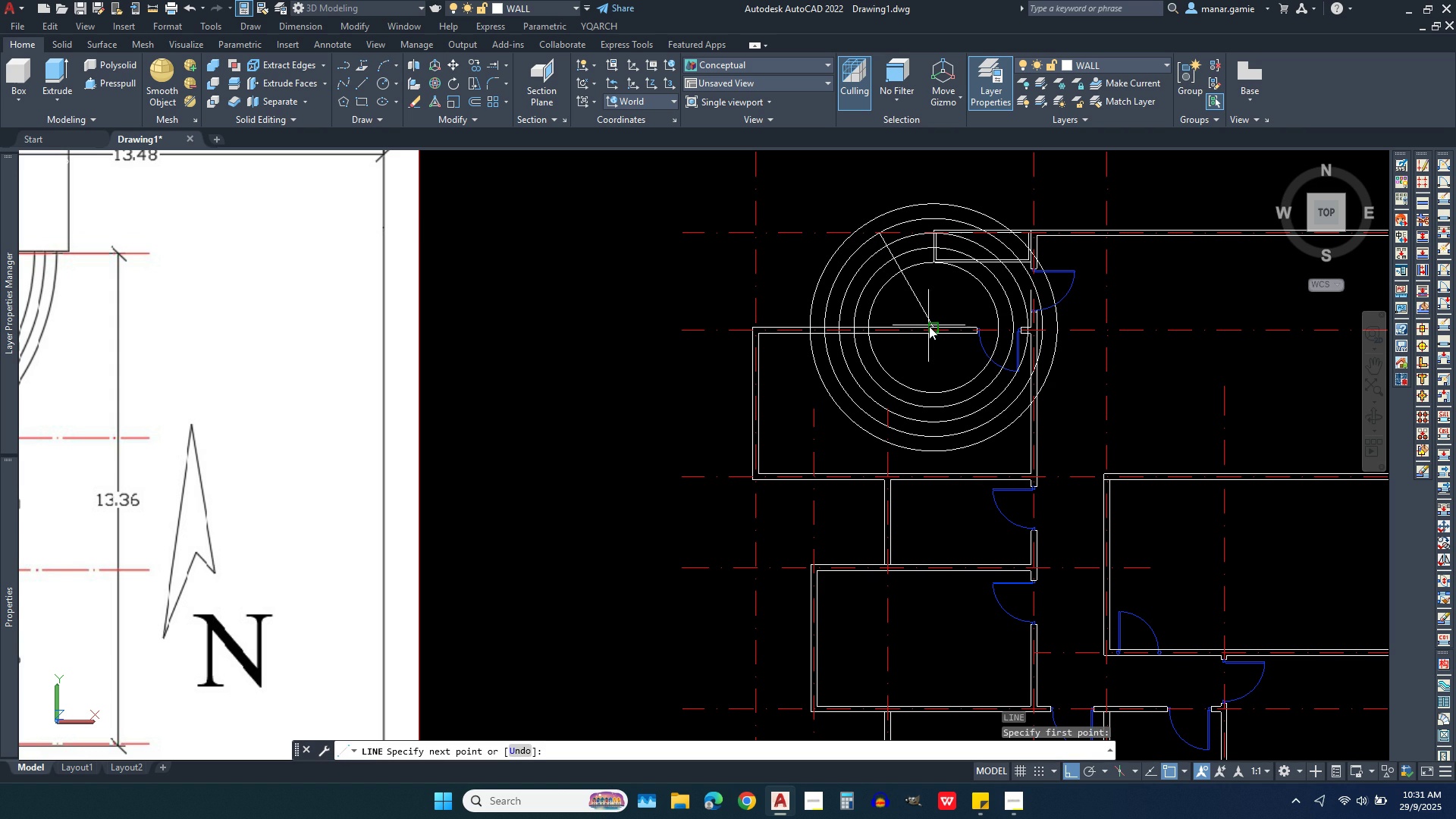 
left_click([929, 326])
 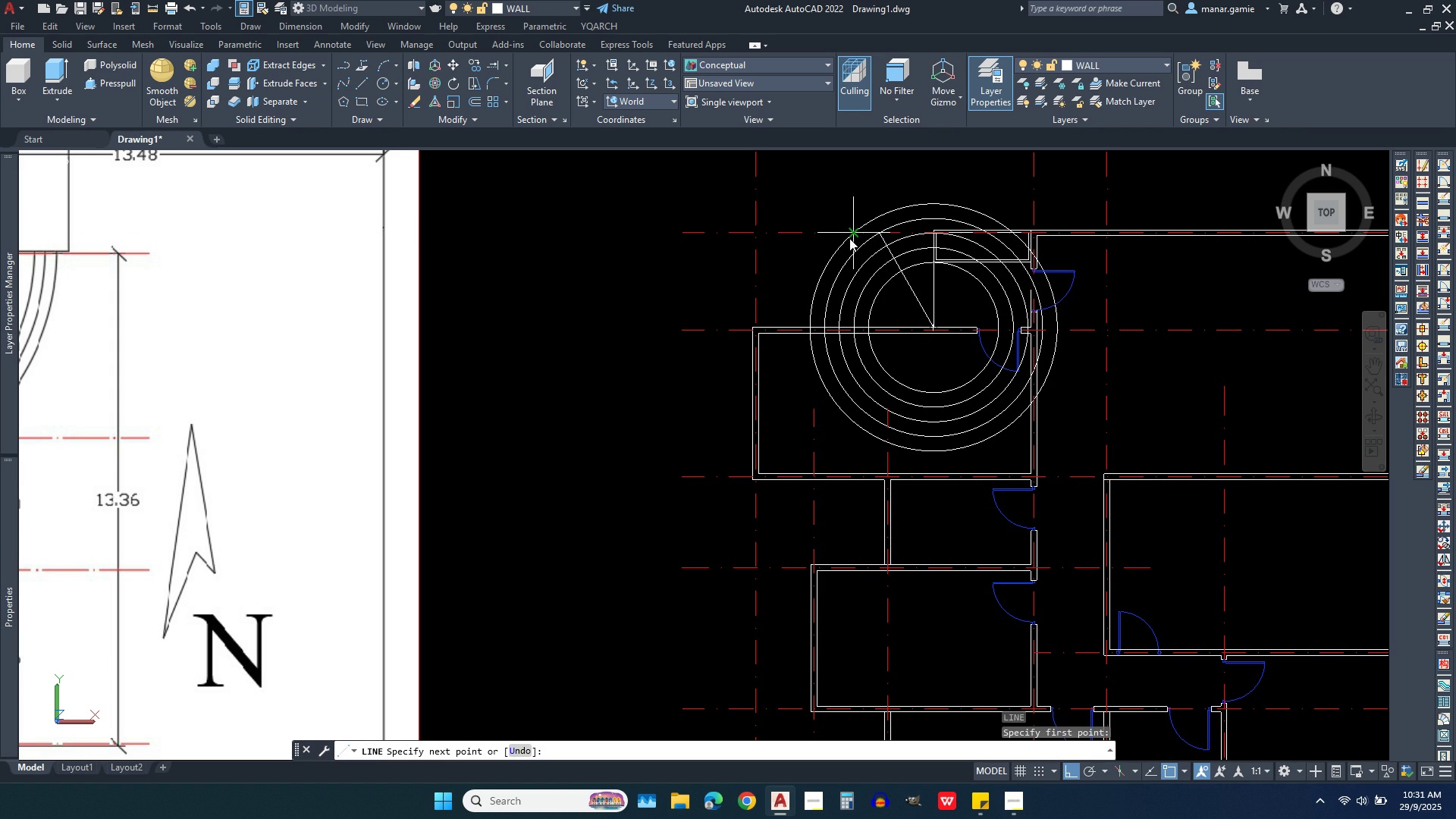 
left_click([849, 238])
 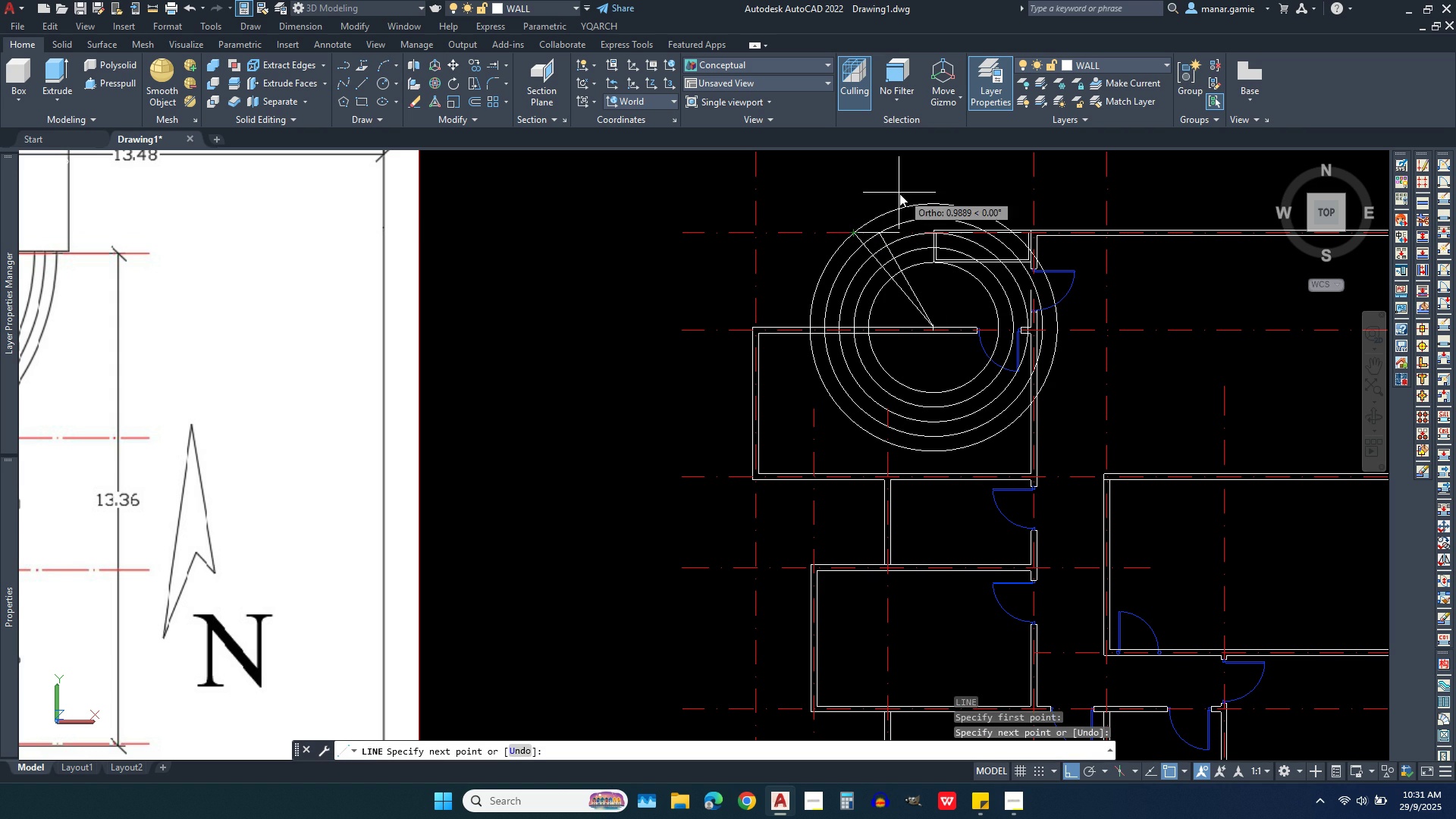 
right_click([899, 193])
 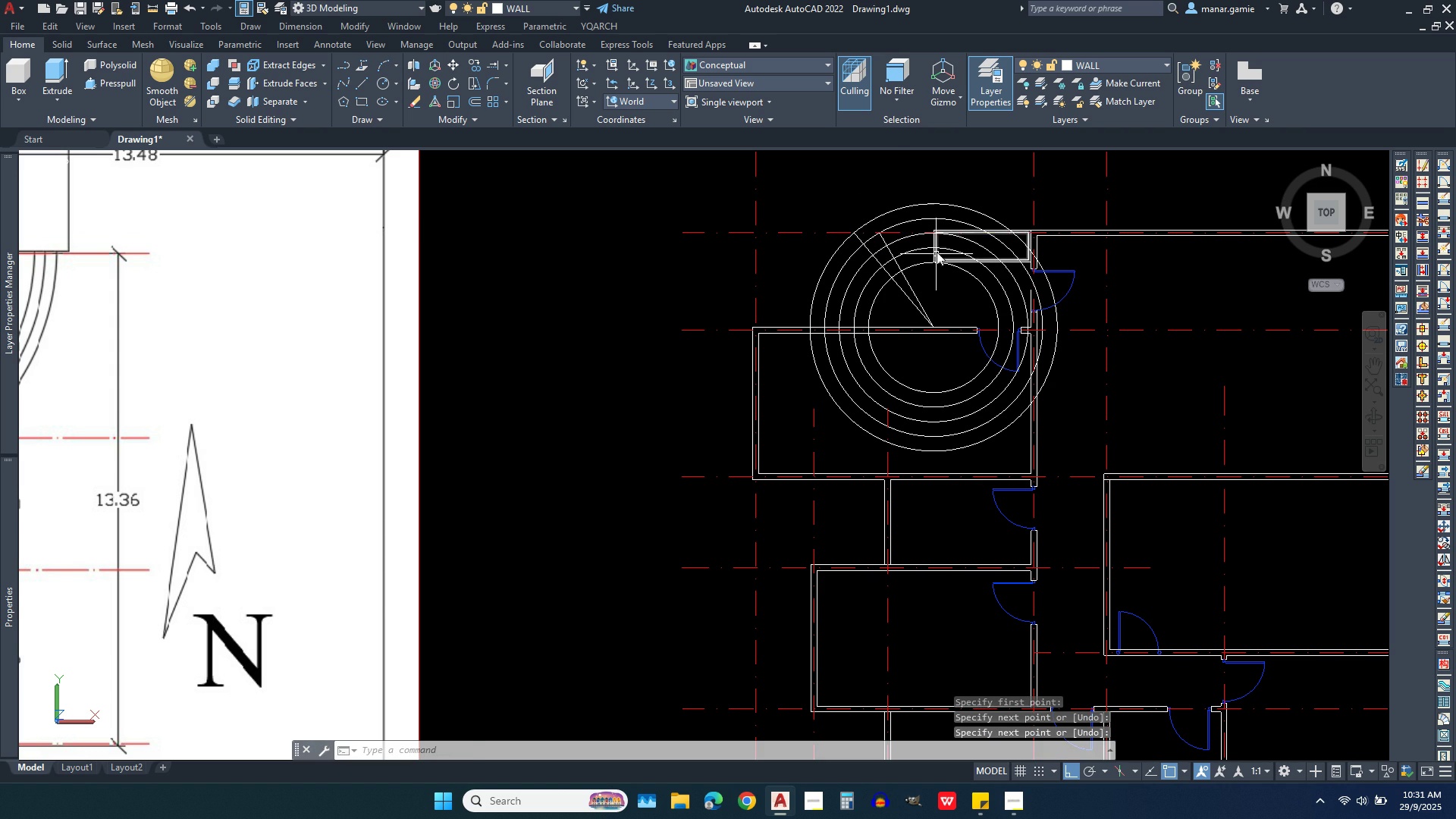 
scroll: coordinate [937, 249], scroll_direction: down, amount: 1.0
 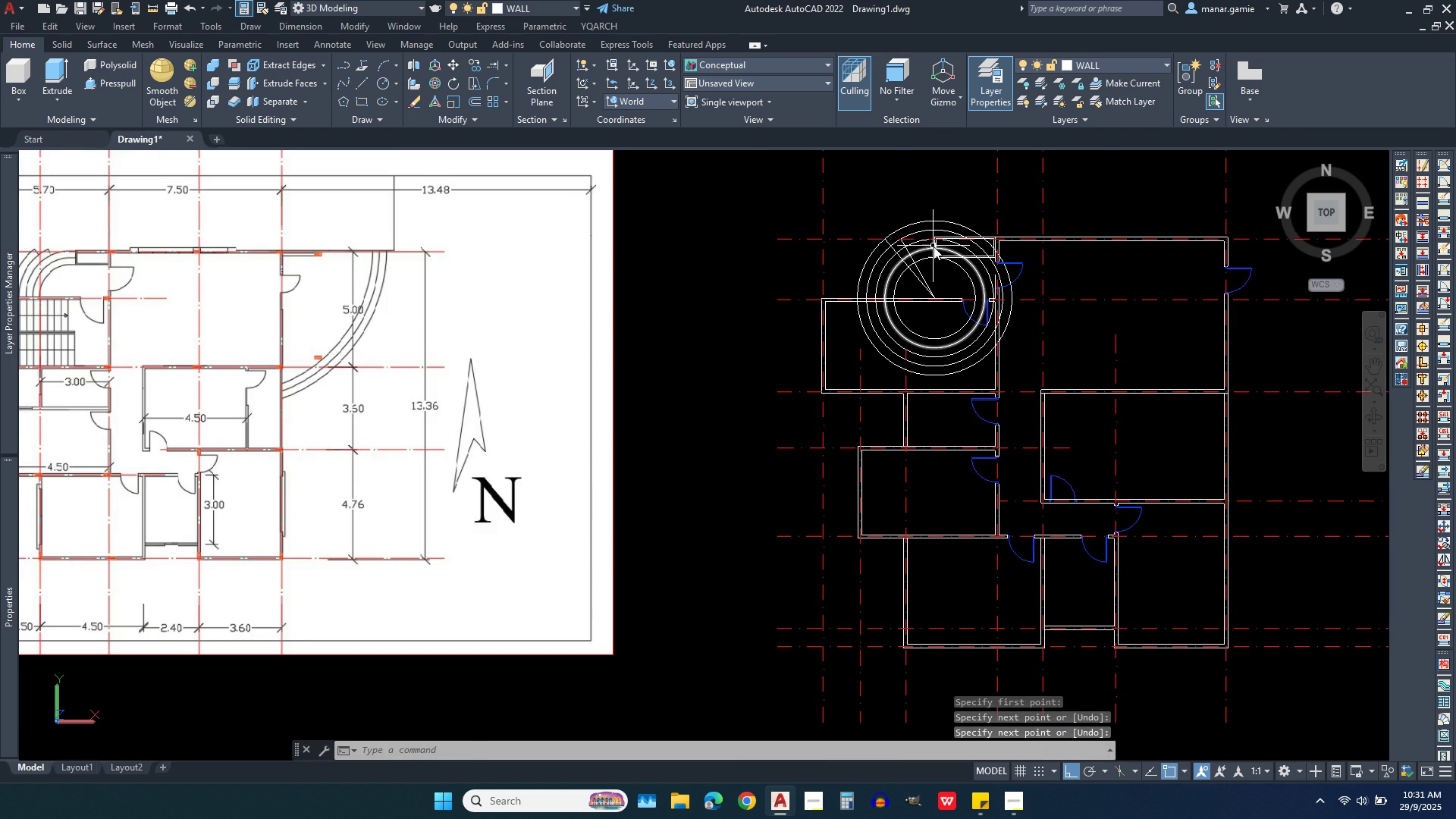 
scroll: coordinate [937, 244], scroll_direction: up, amount: 1.0
 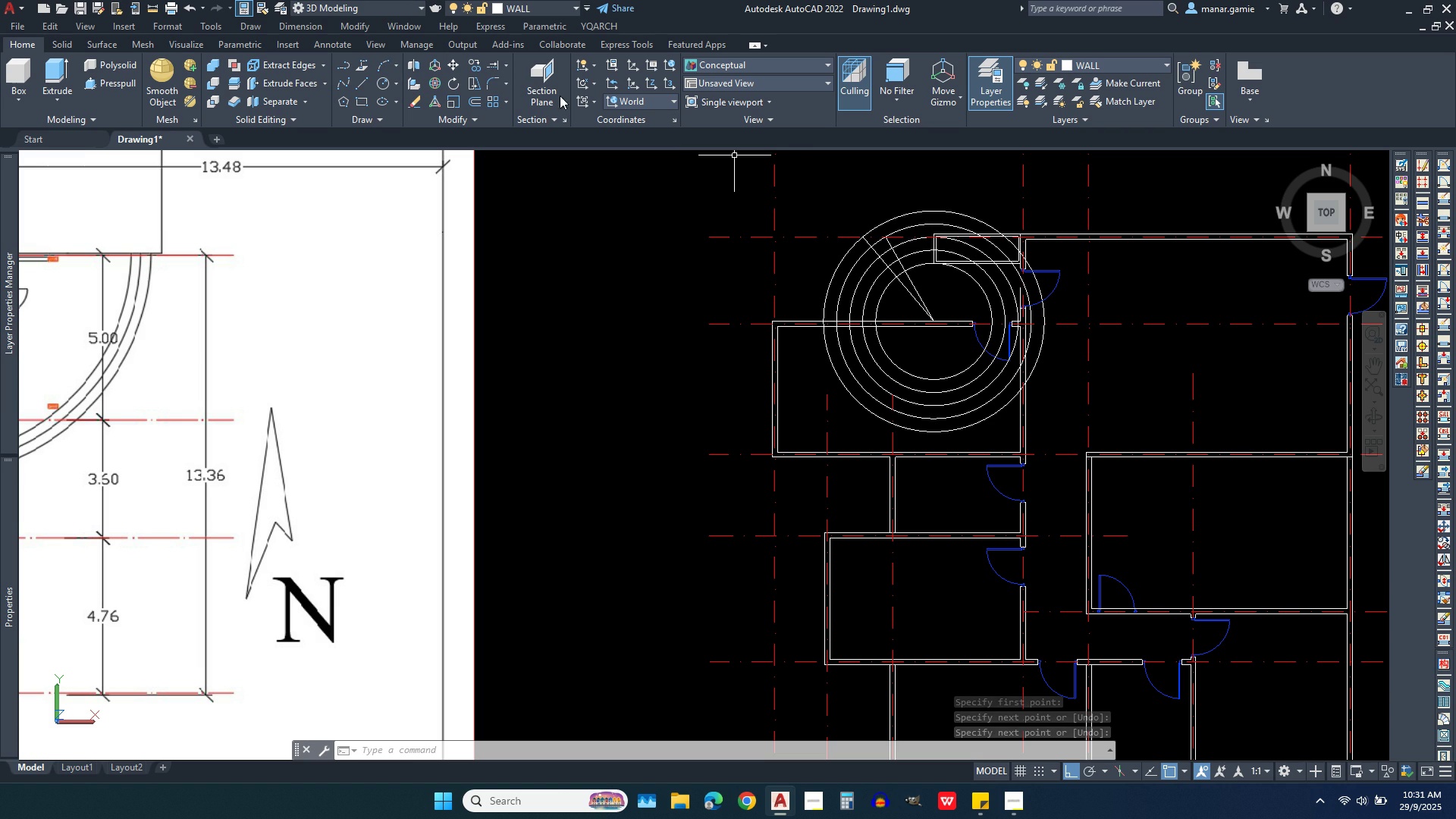 
mouse_move([499, 82])
 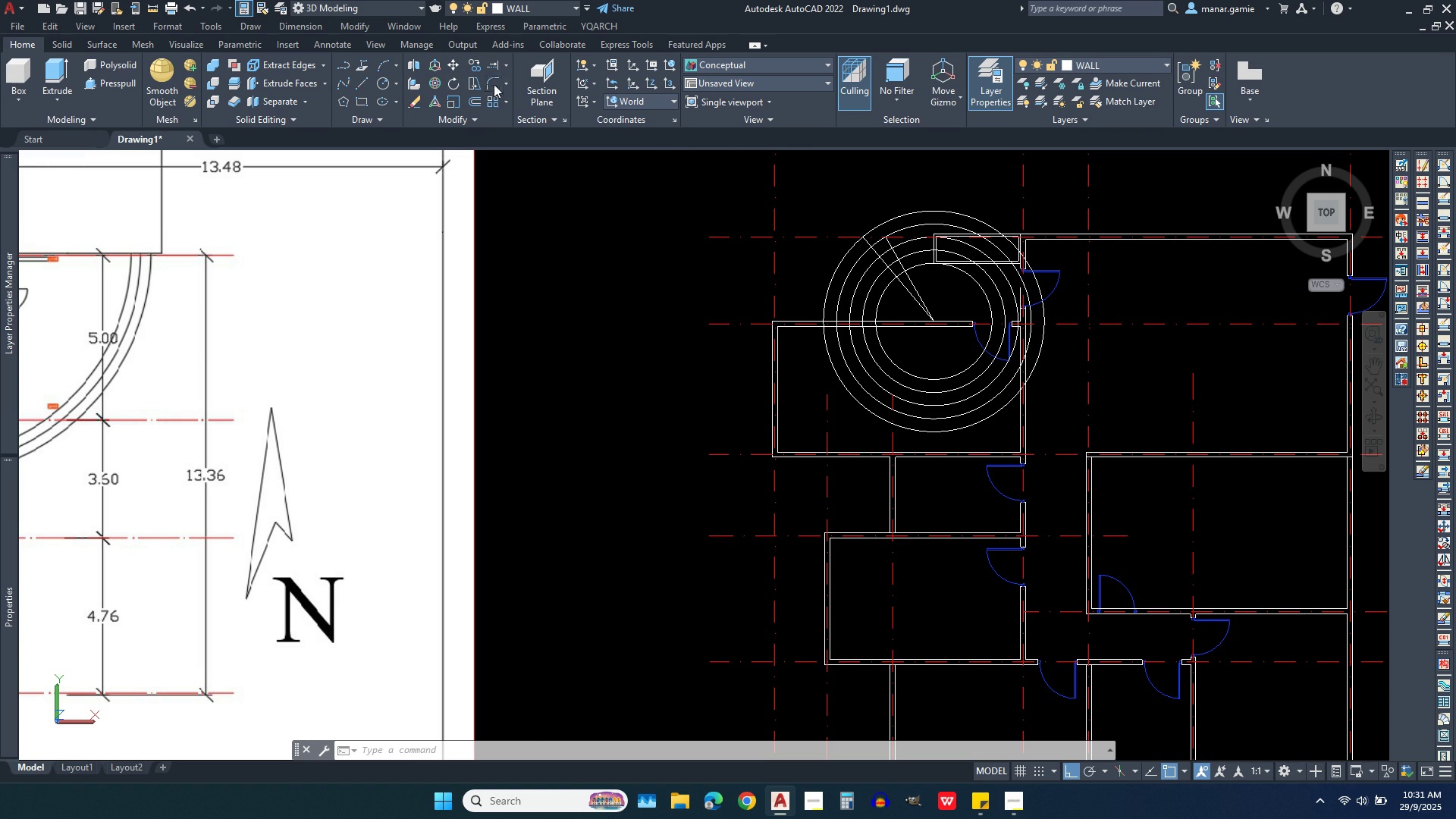 
left_click([494, 84])
 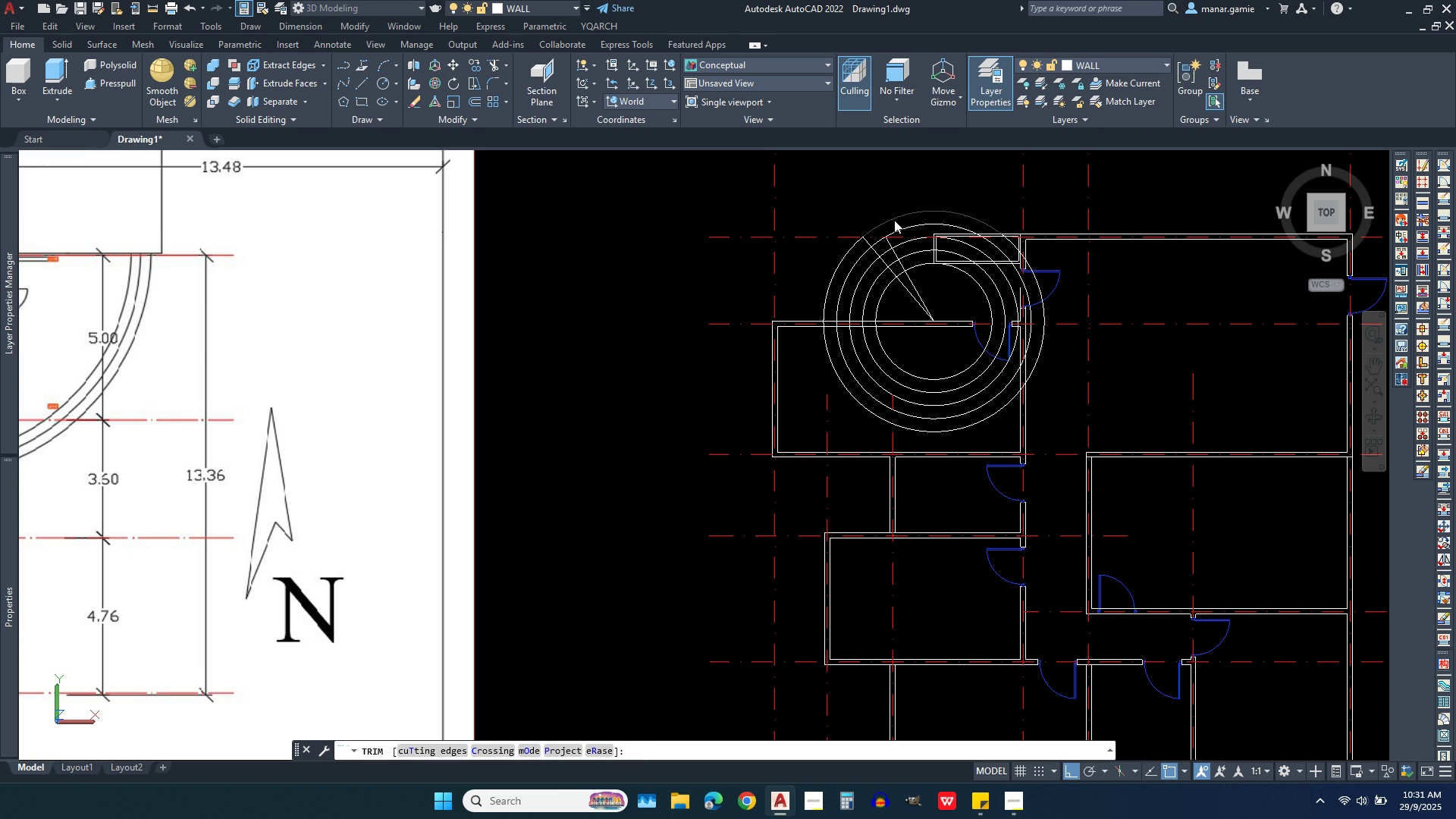 
left_click([894, 220])
 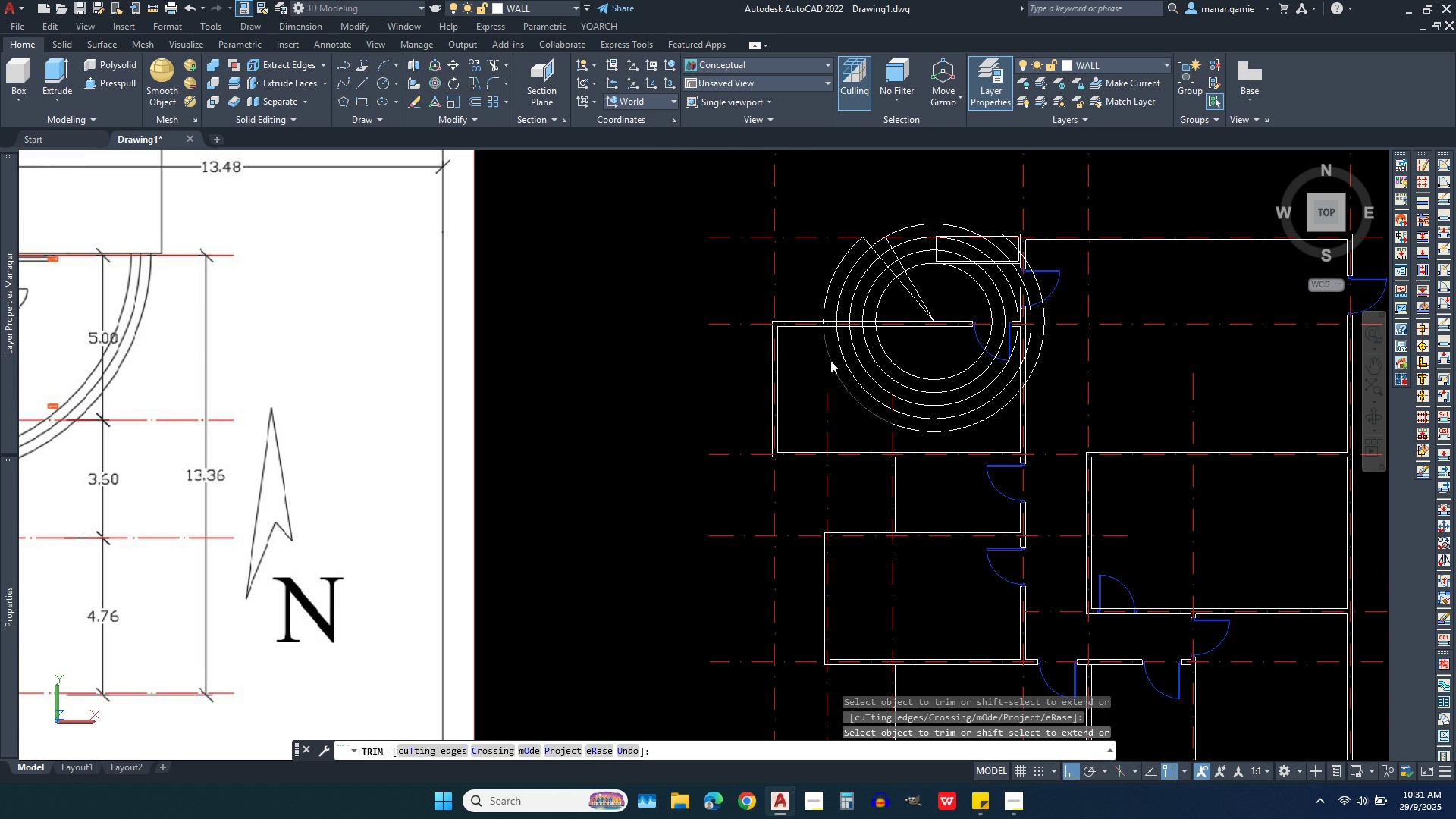 
left_click([830, 360])
 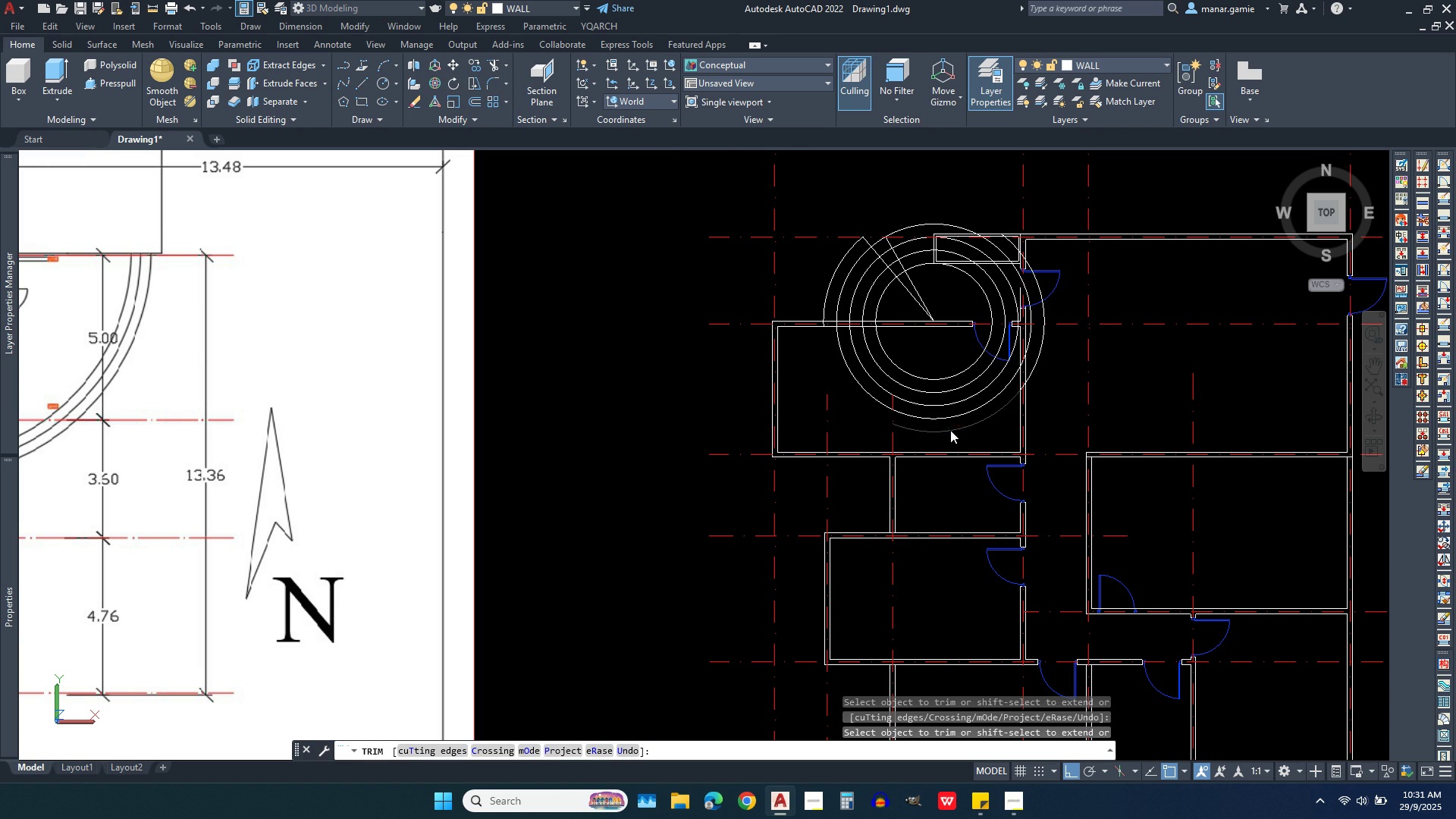 
left_click([950, 430])